 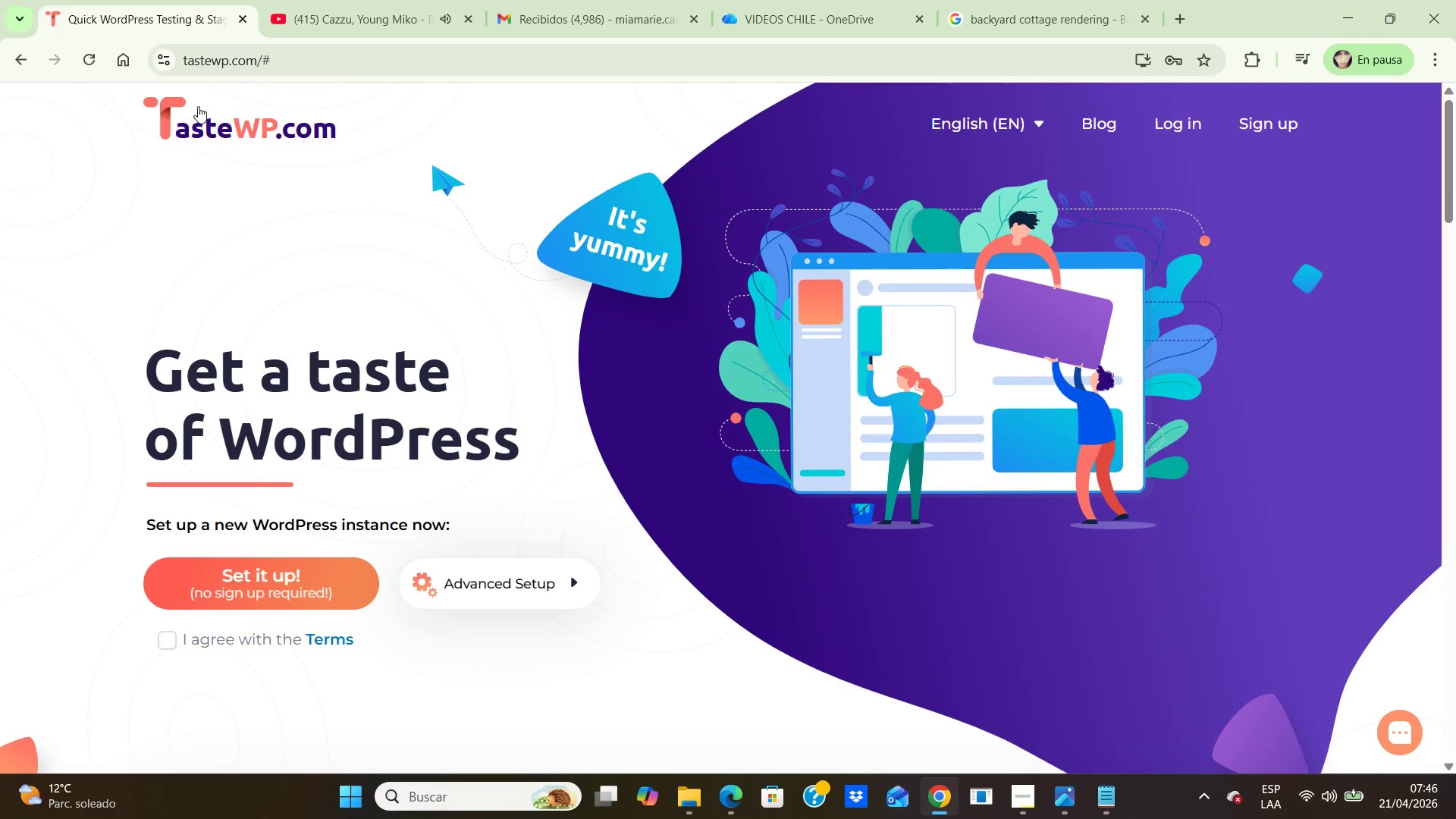 
double_click([171, 642])
 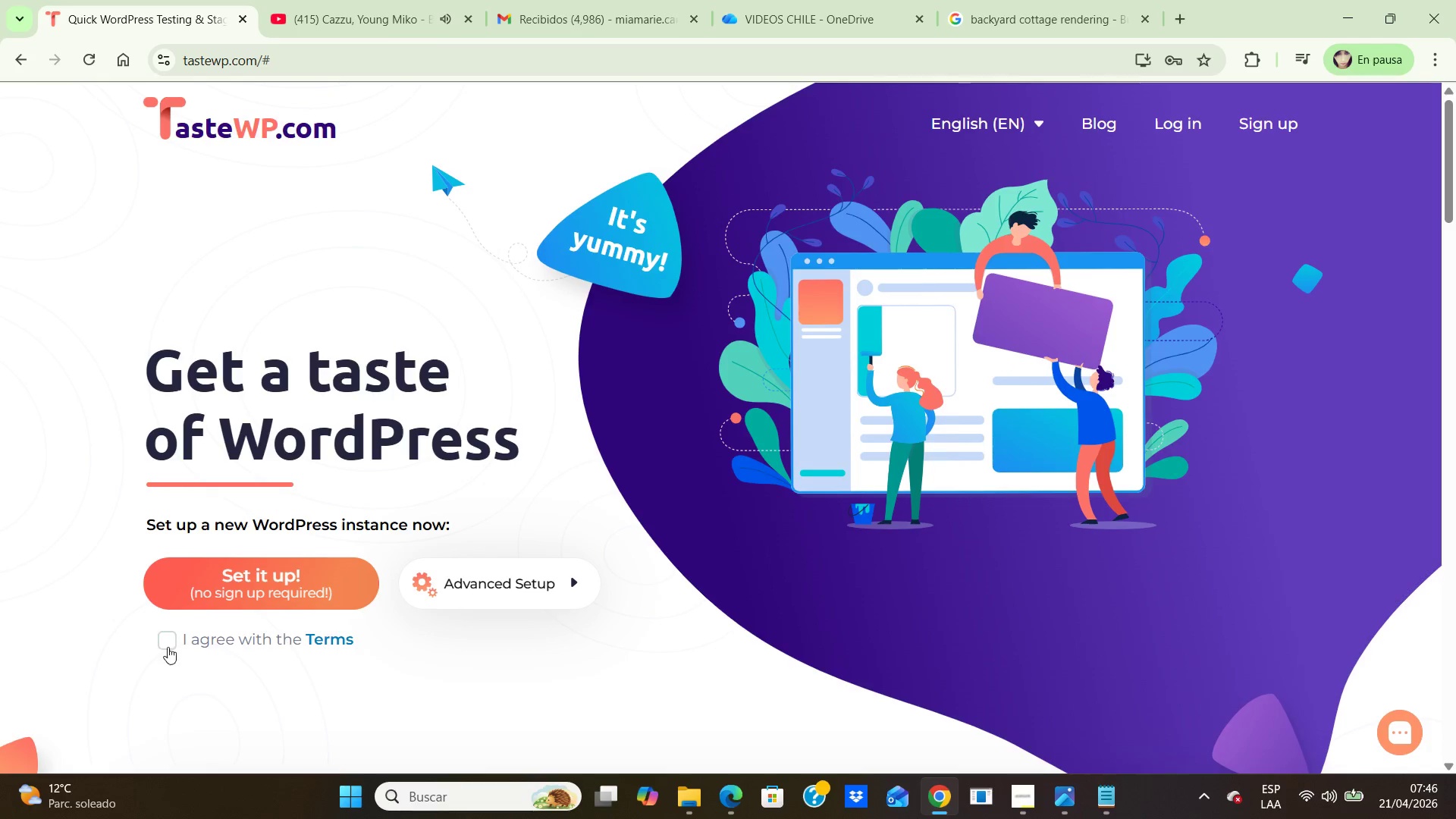 
left_click([168, 638])
 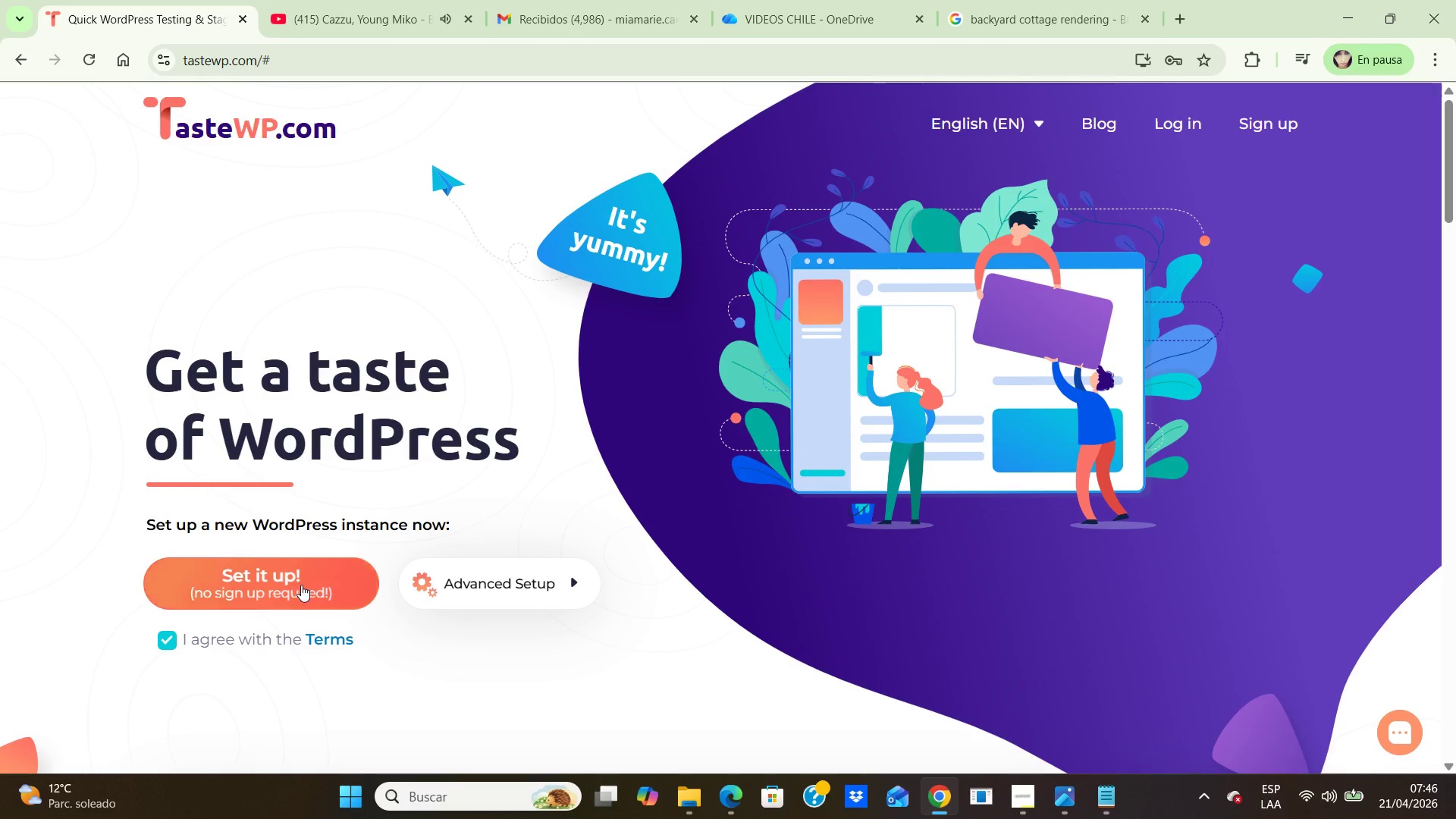 
left_click([297, 584])
 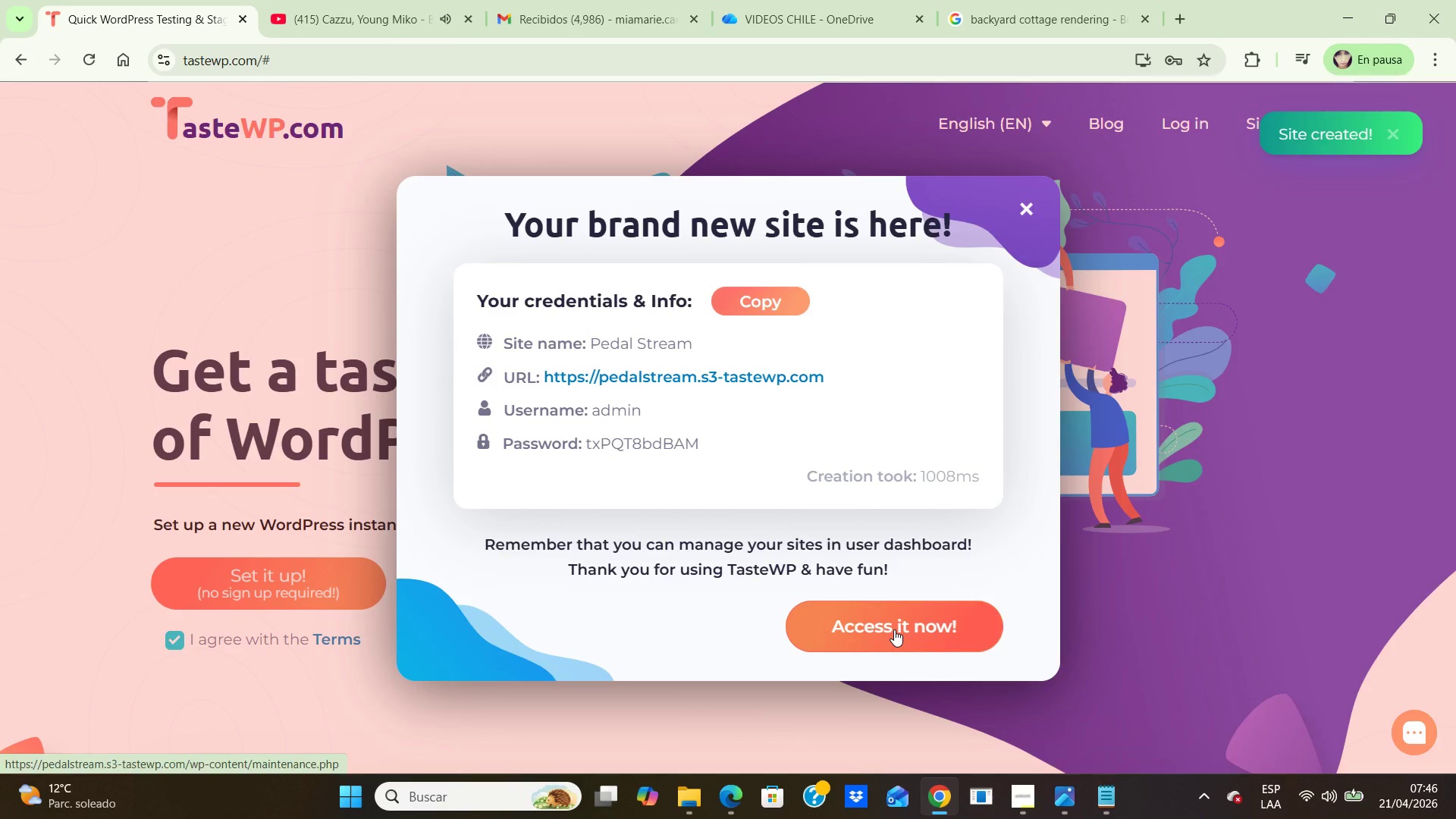 
wait(10.55)
 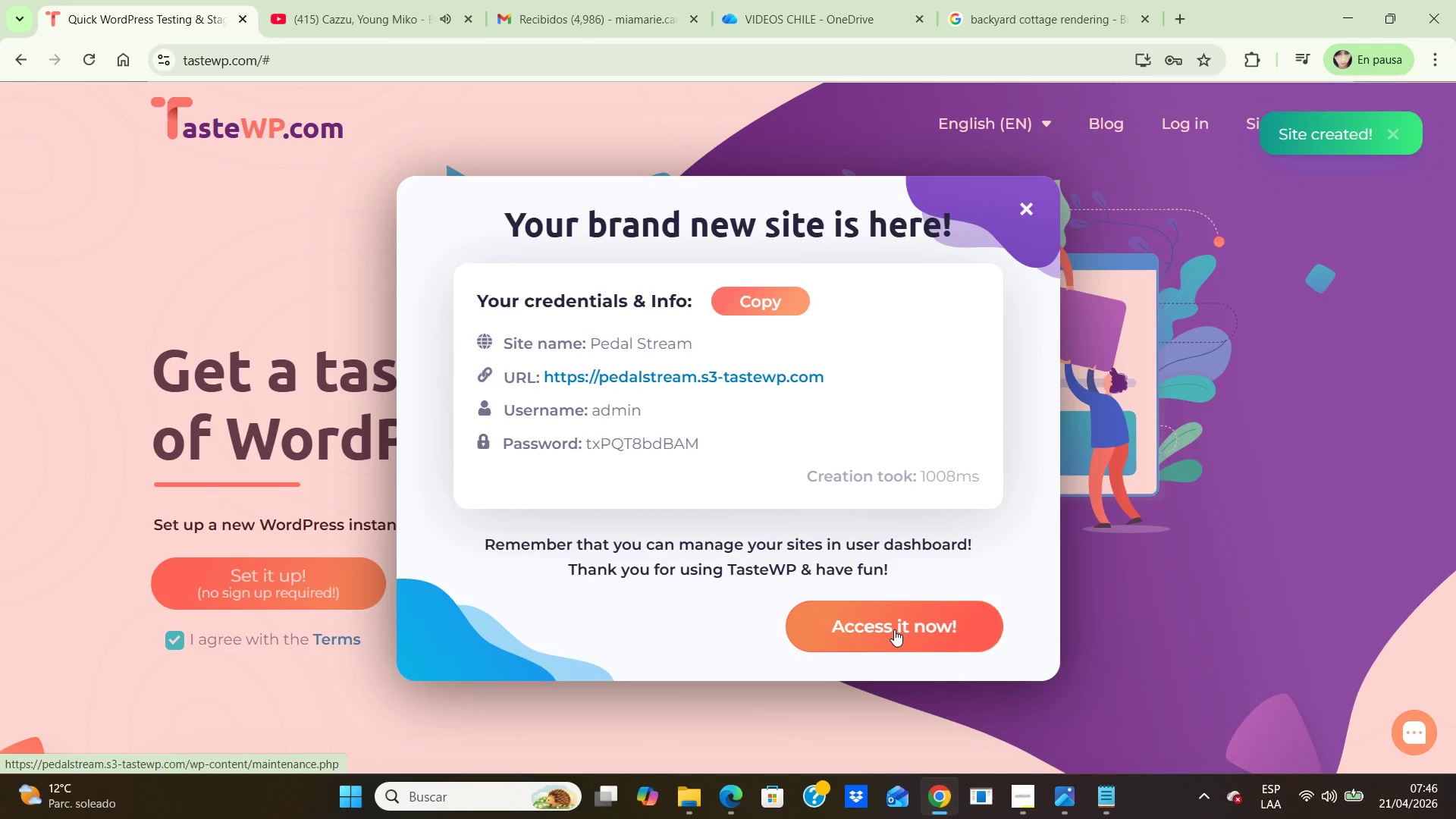 
left_click([890, 633])
 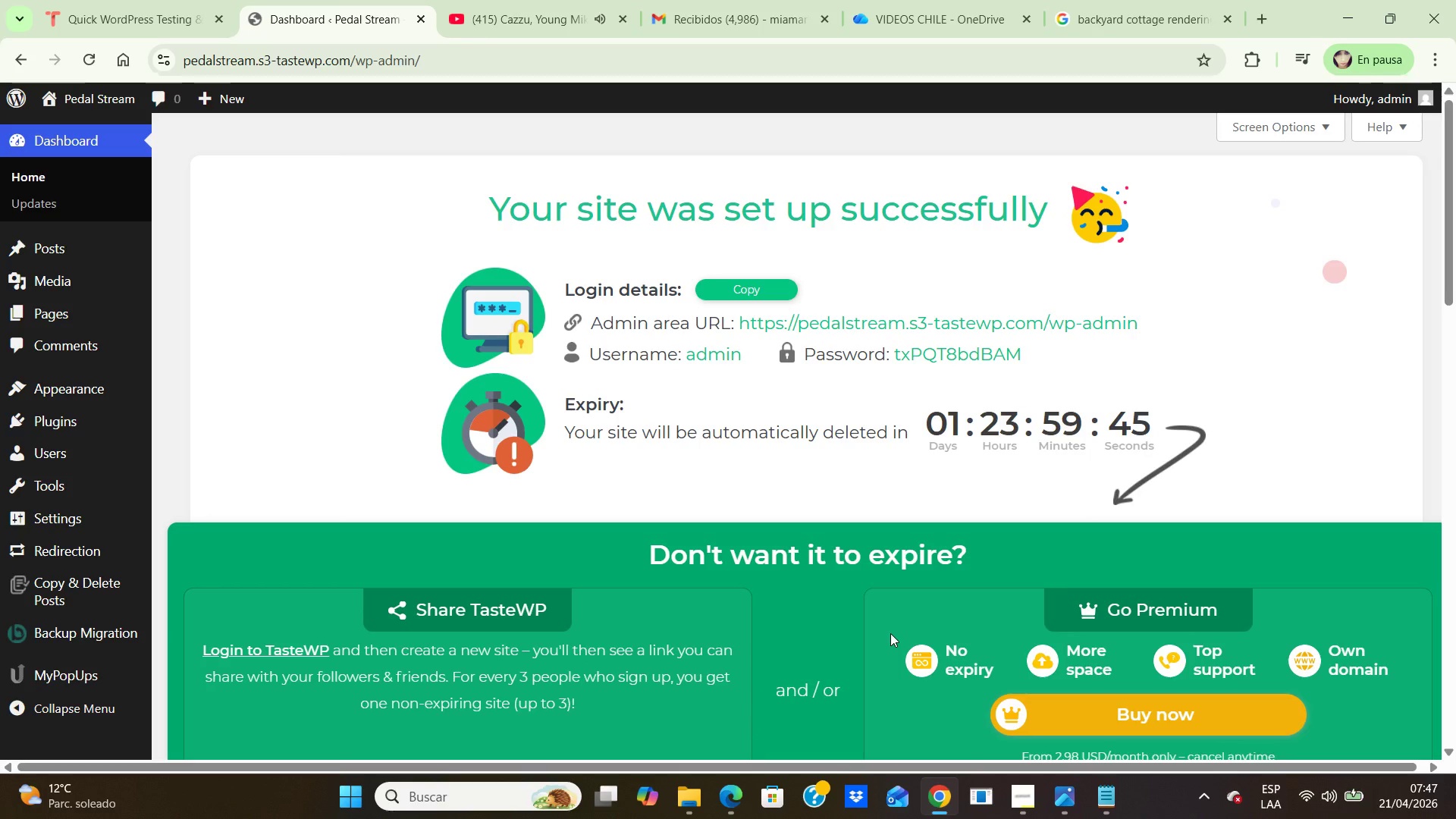 
wait(12.42)
 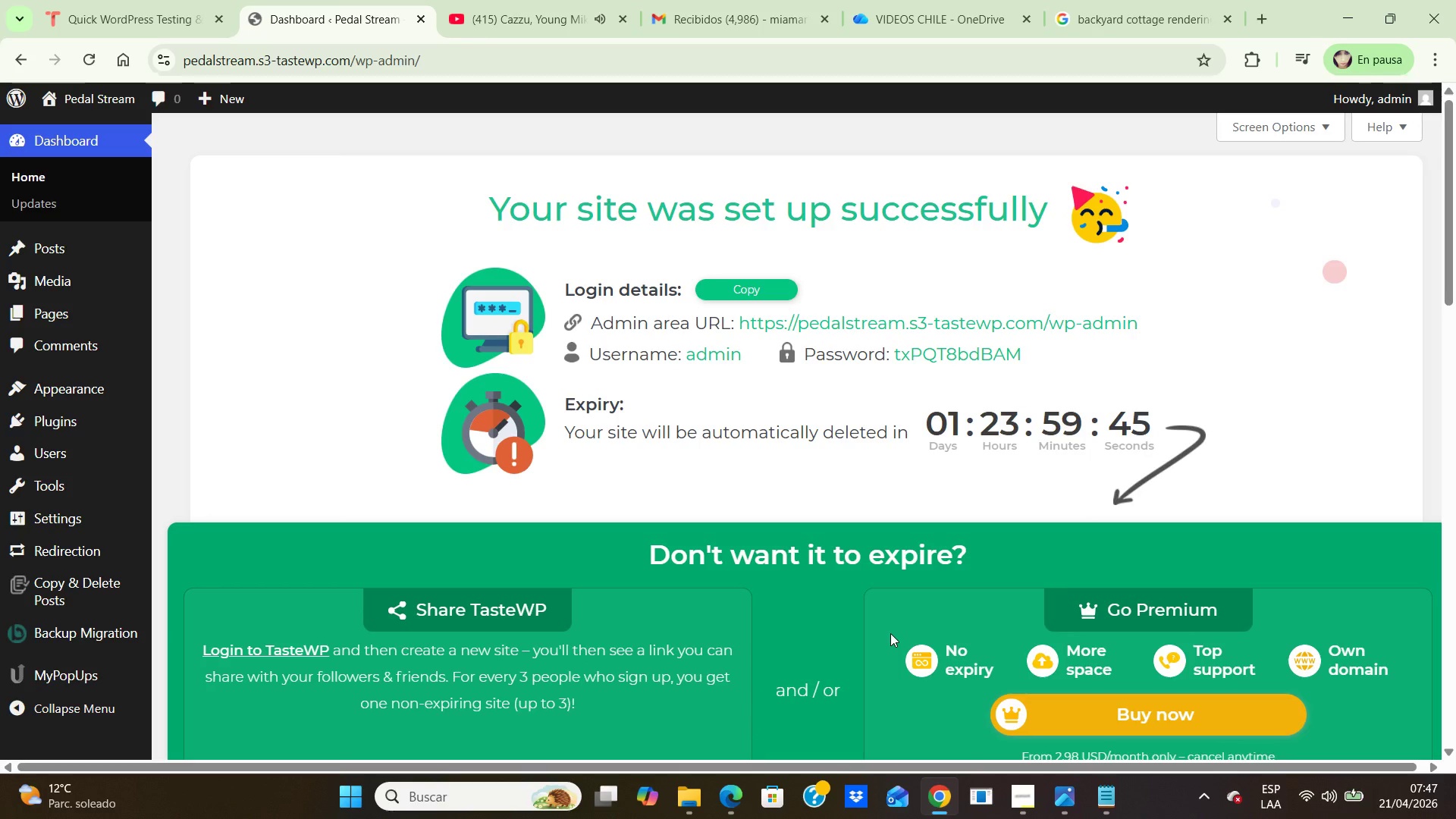 
scroll: coordinate [489, 530], scroll_direction: up, amount: 3.0
 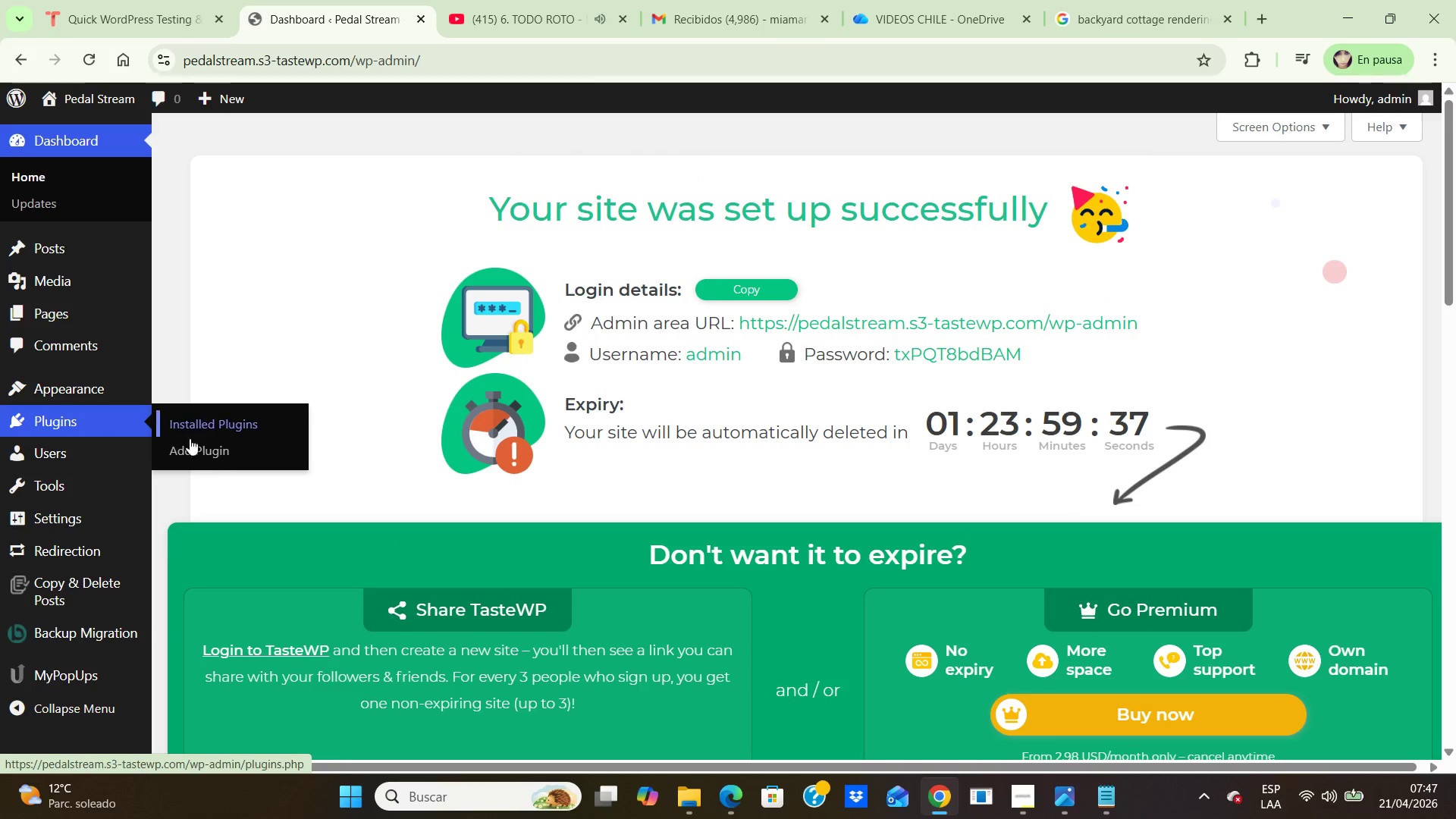 
left_click([222, 455])
 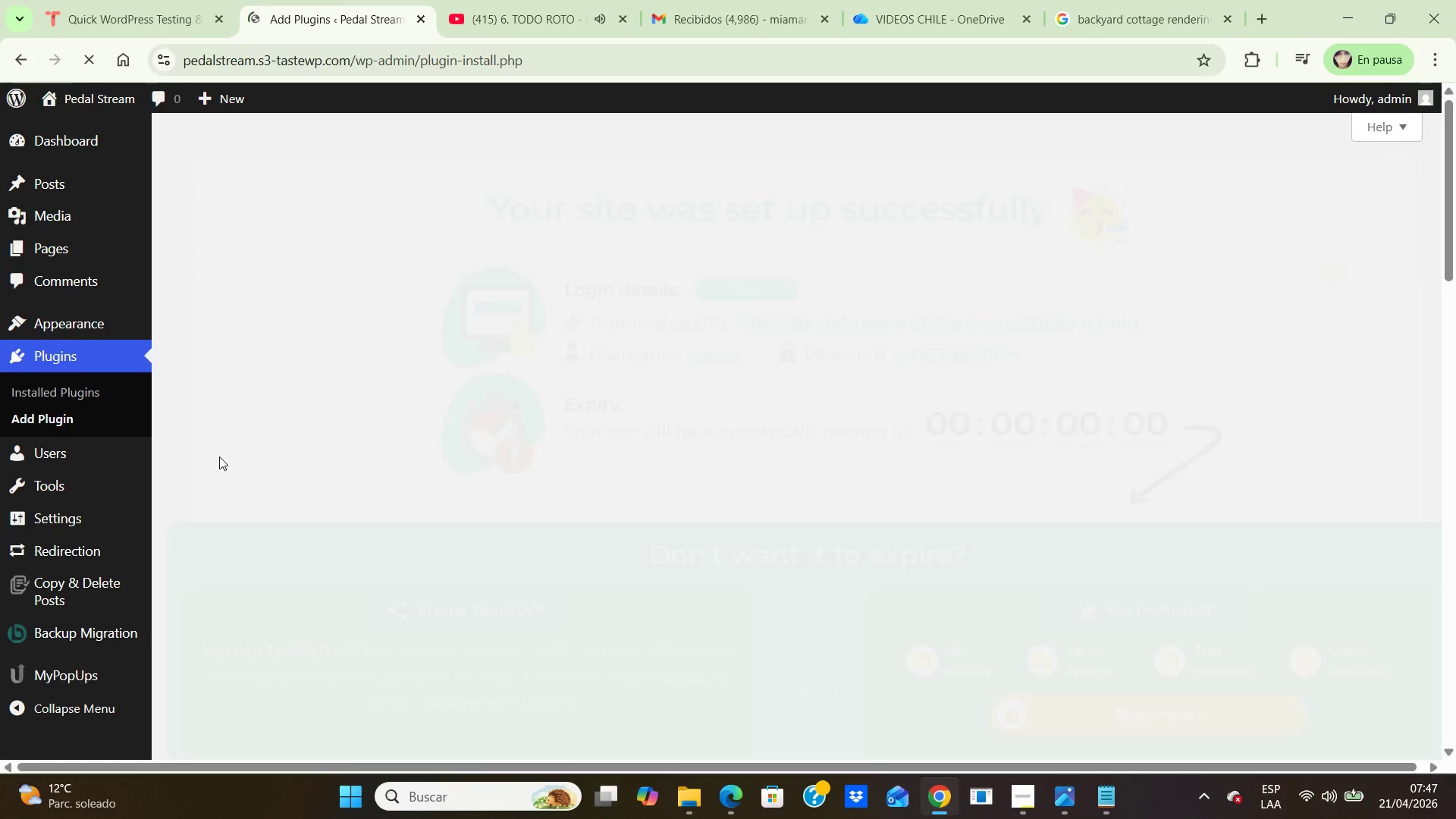 
scroll: coordinate [802, 585], scroll_direction: down, amount: 5.0
 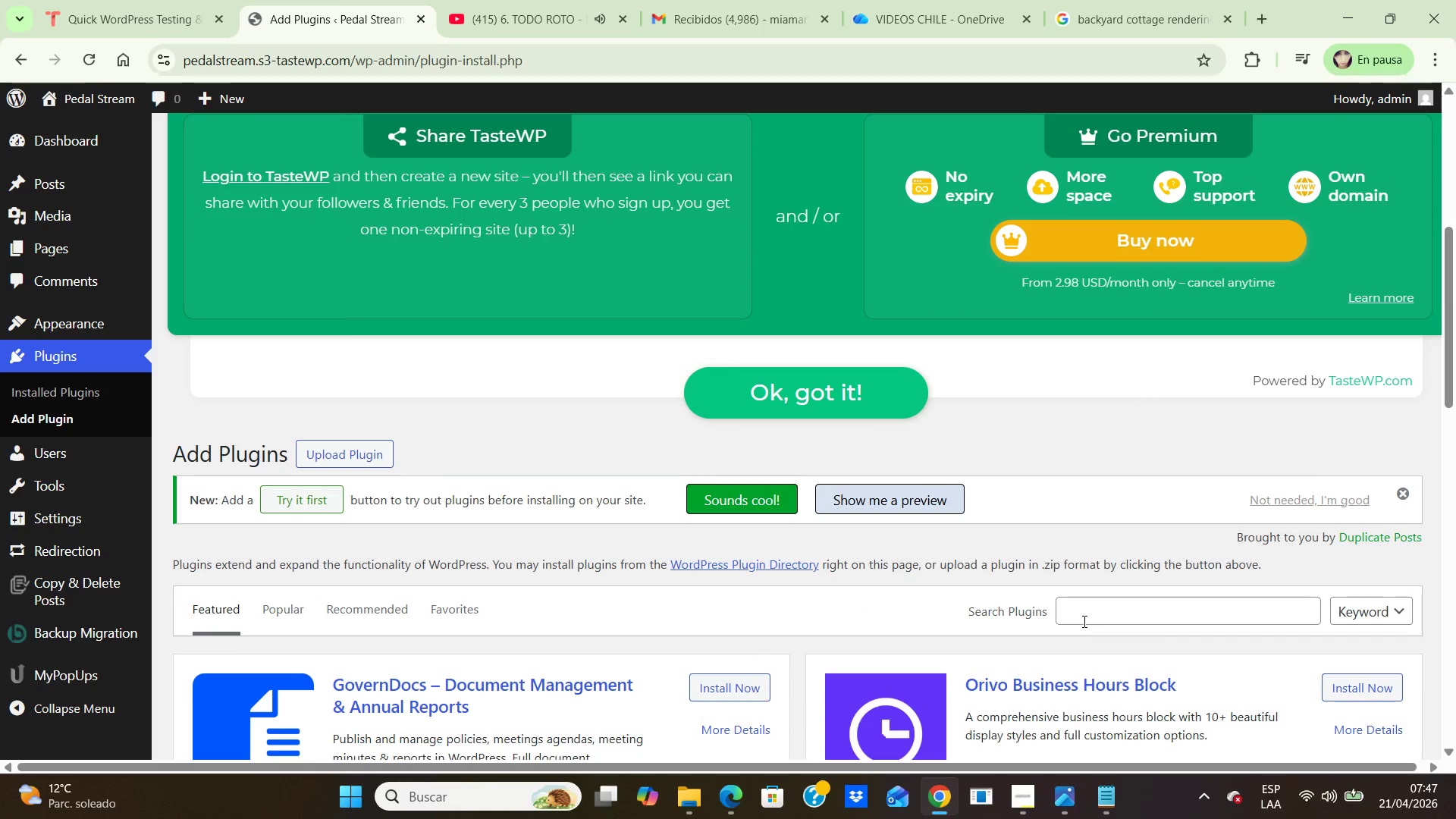 
left_click([1083, 619])
 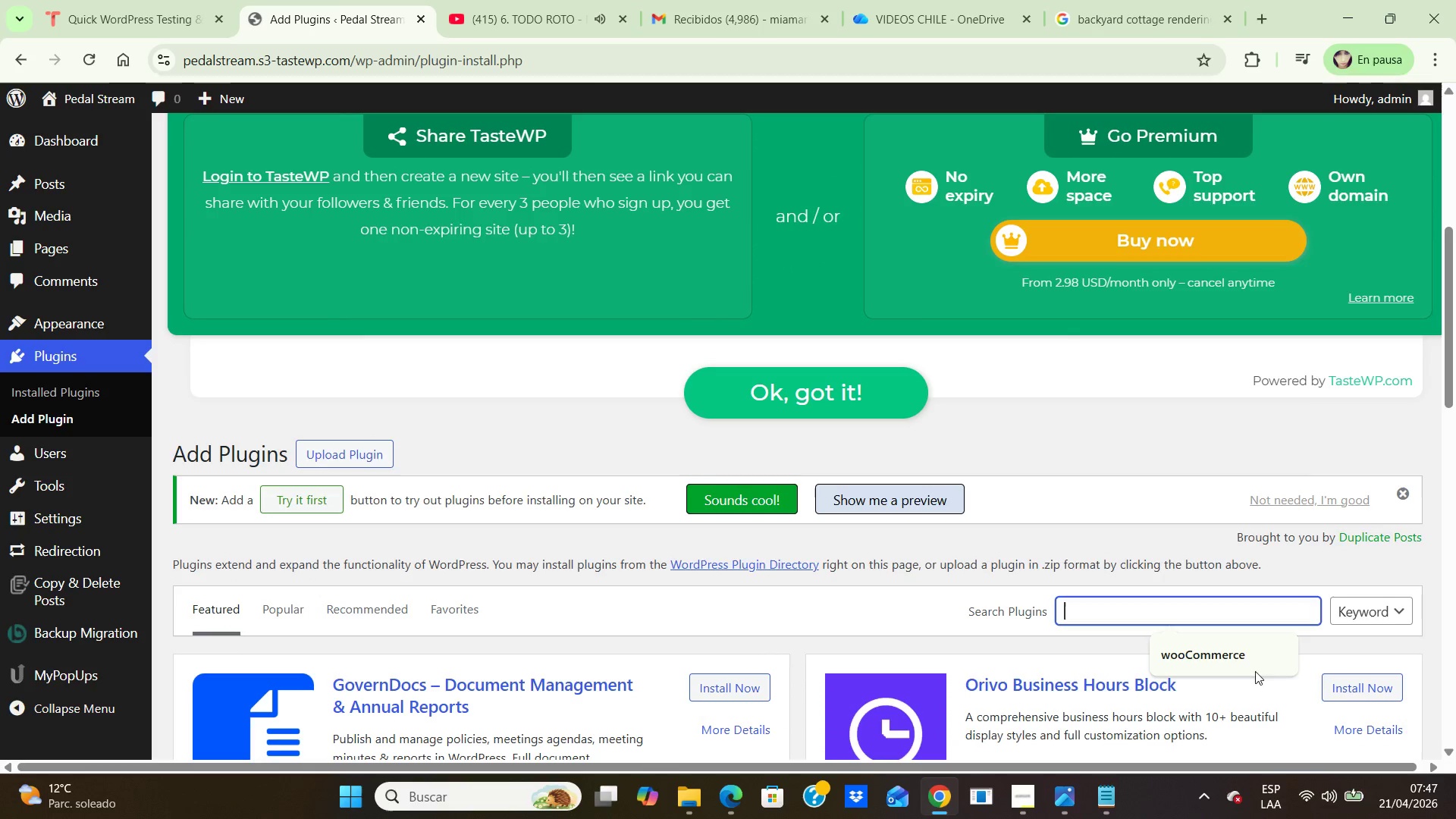 
left_click([1228, 645])
 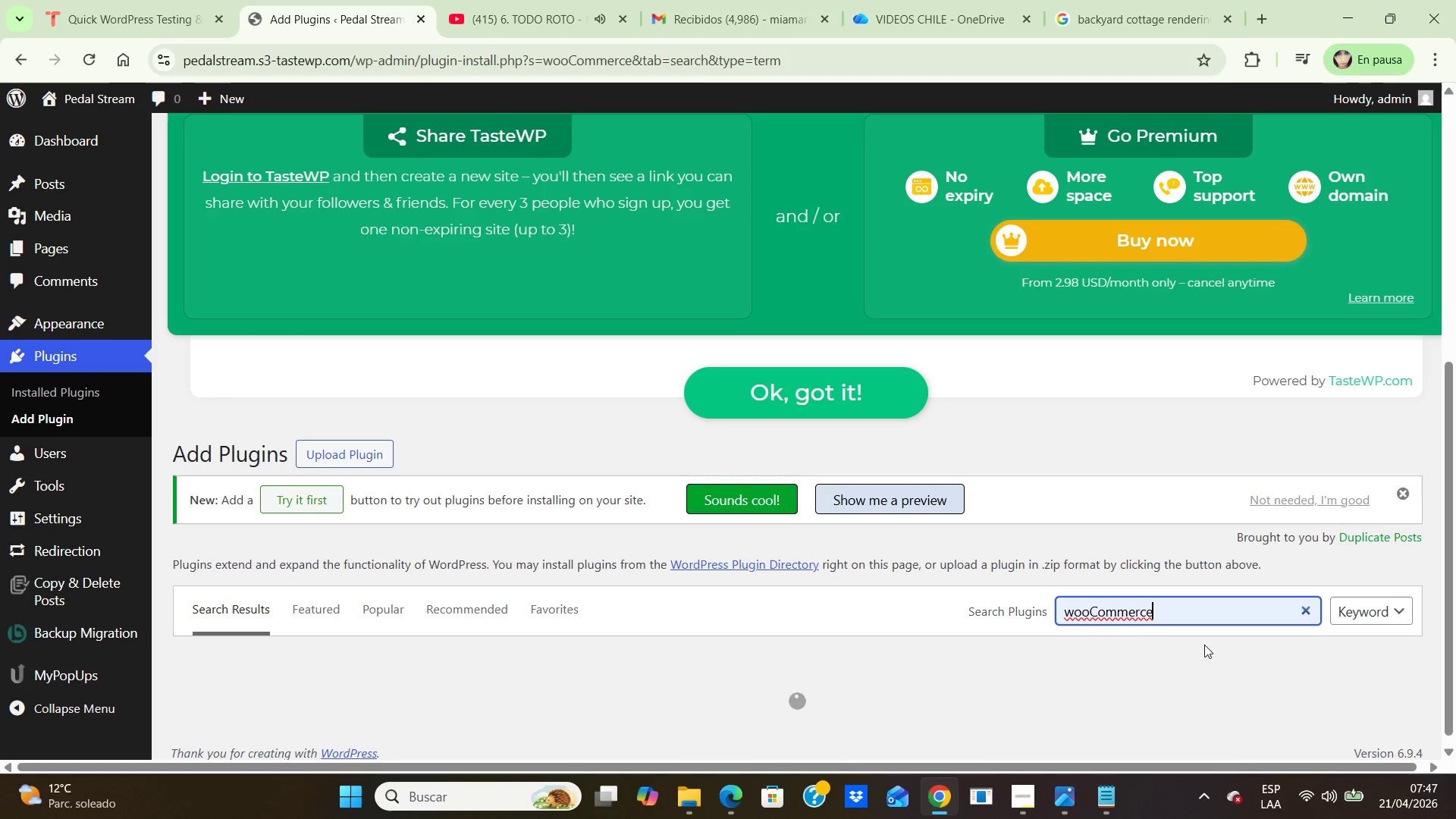 
wait(14.67)
 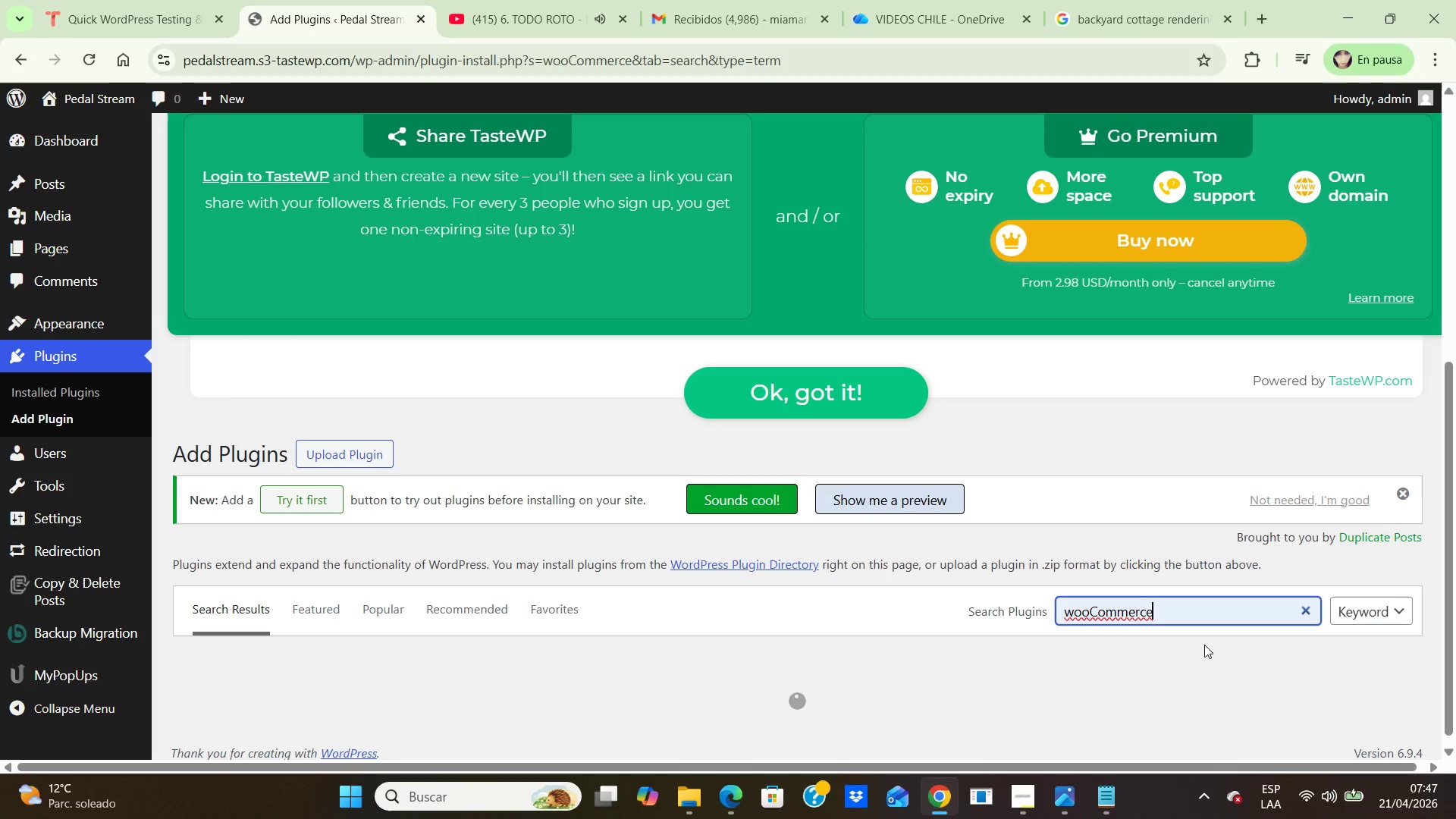 
scroll: coordinate [1094, 629], scroll_direction: down, amount: 3.0
 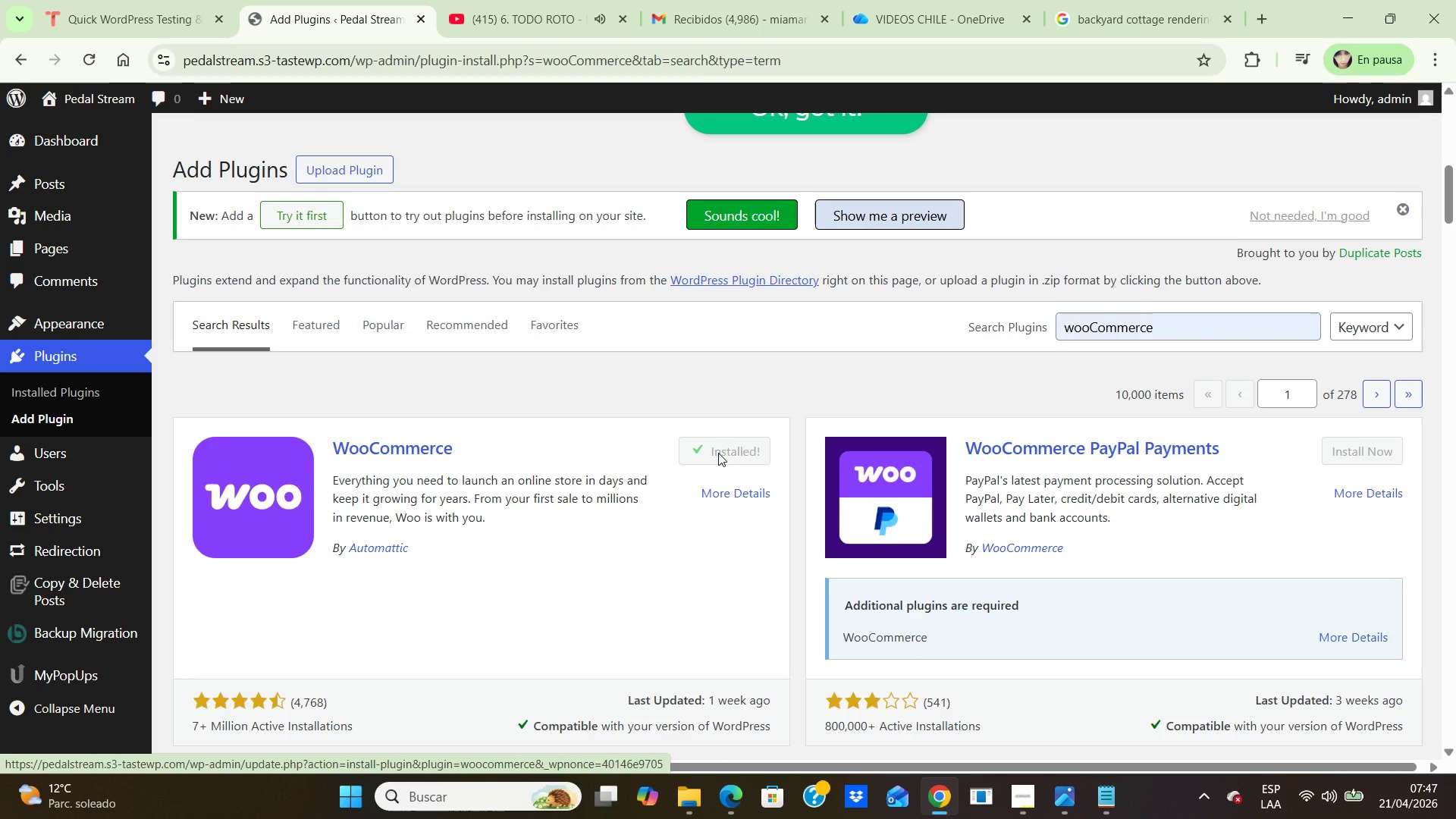 
wait(7.41)
 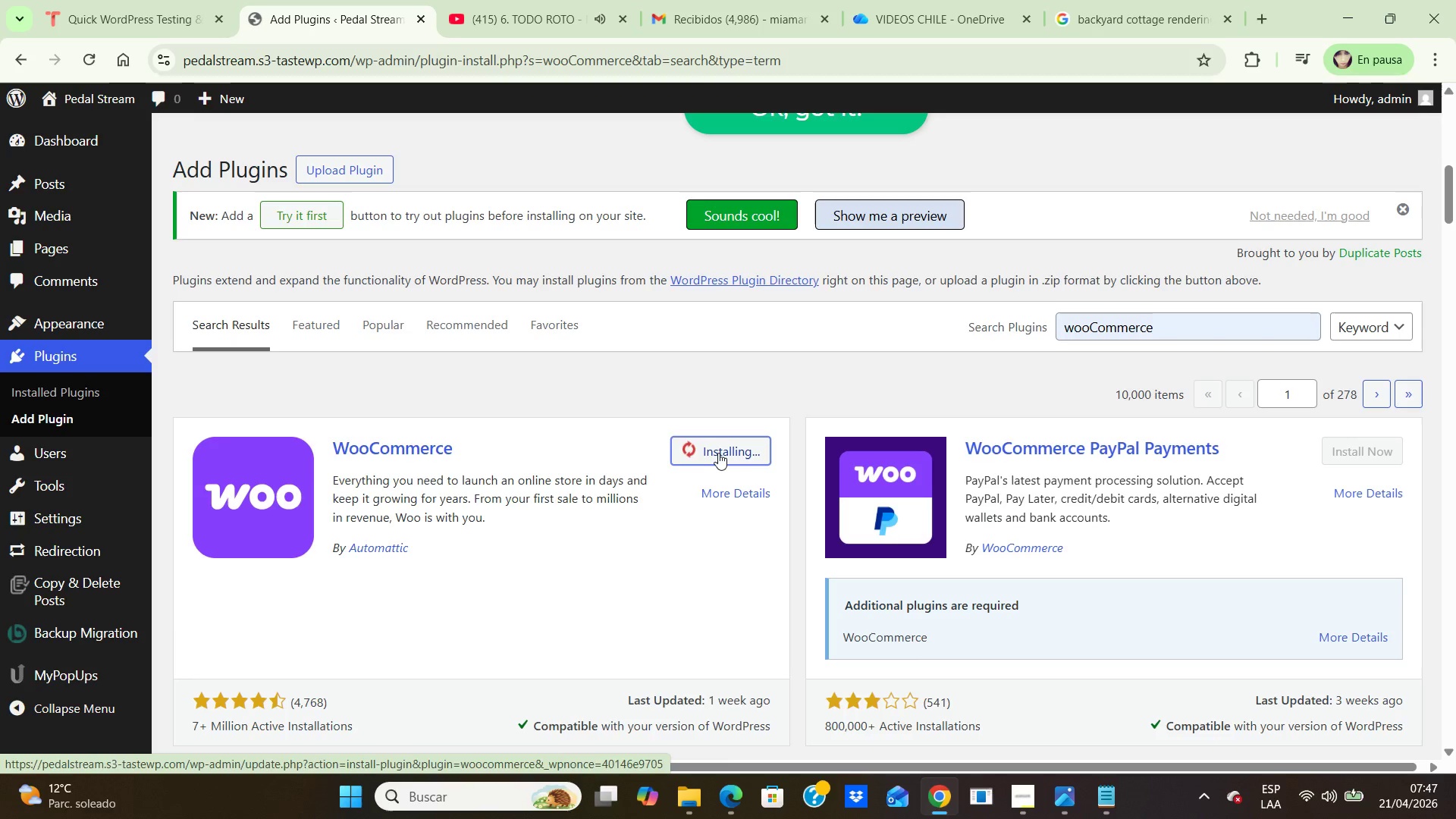 
left_click([733, 451])
 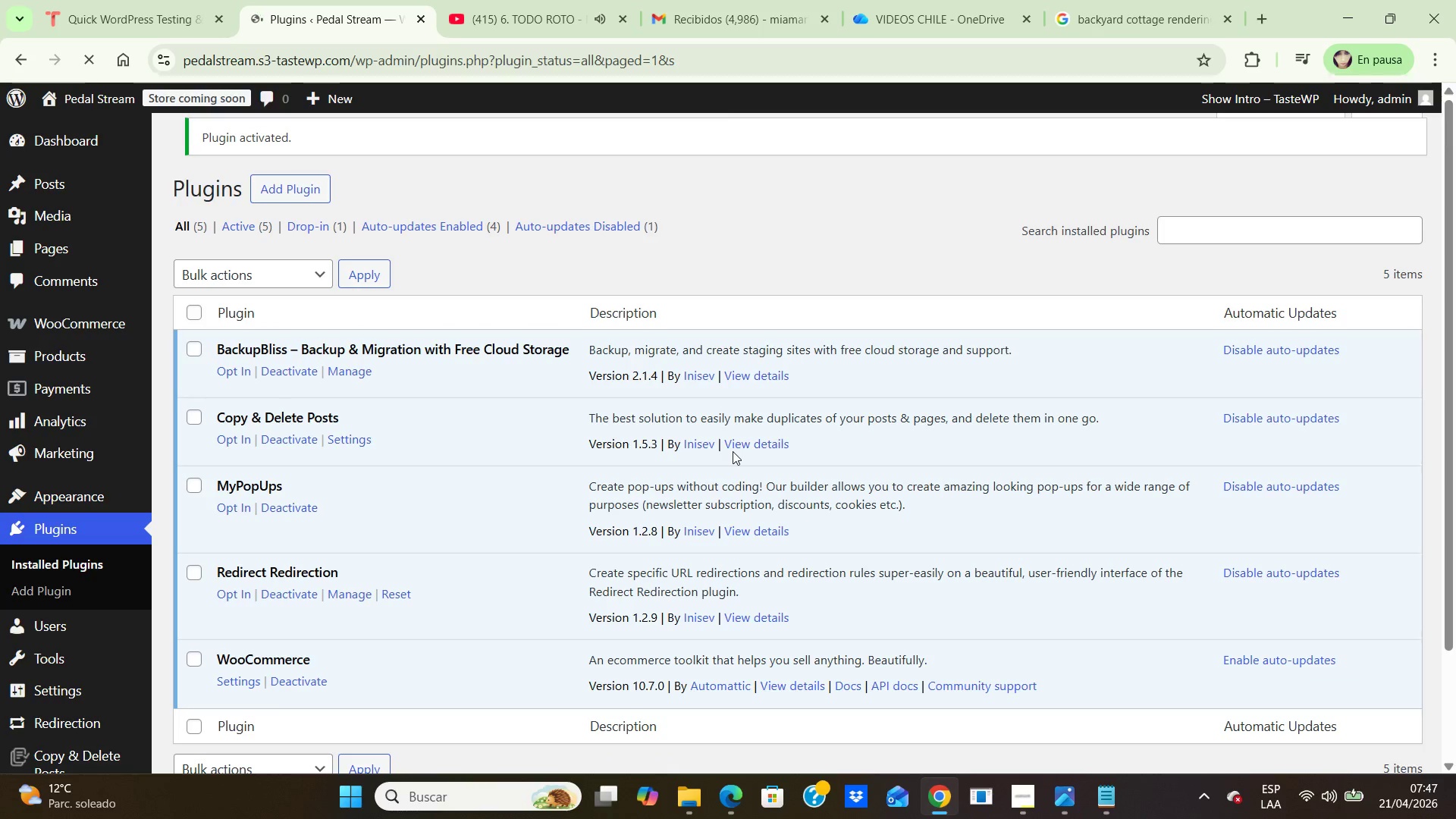 
wait(7.08)
 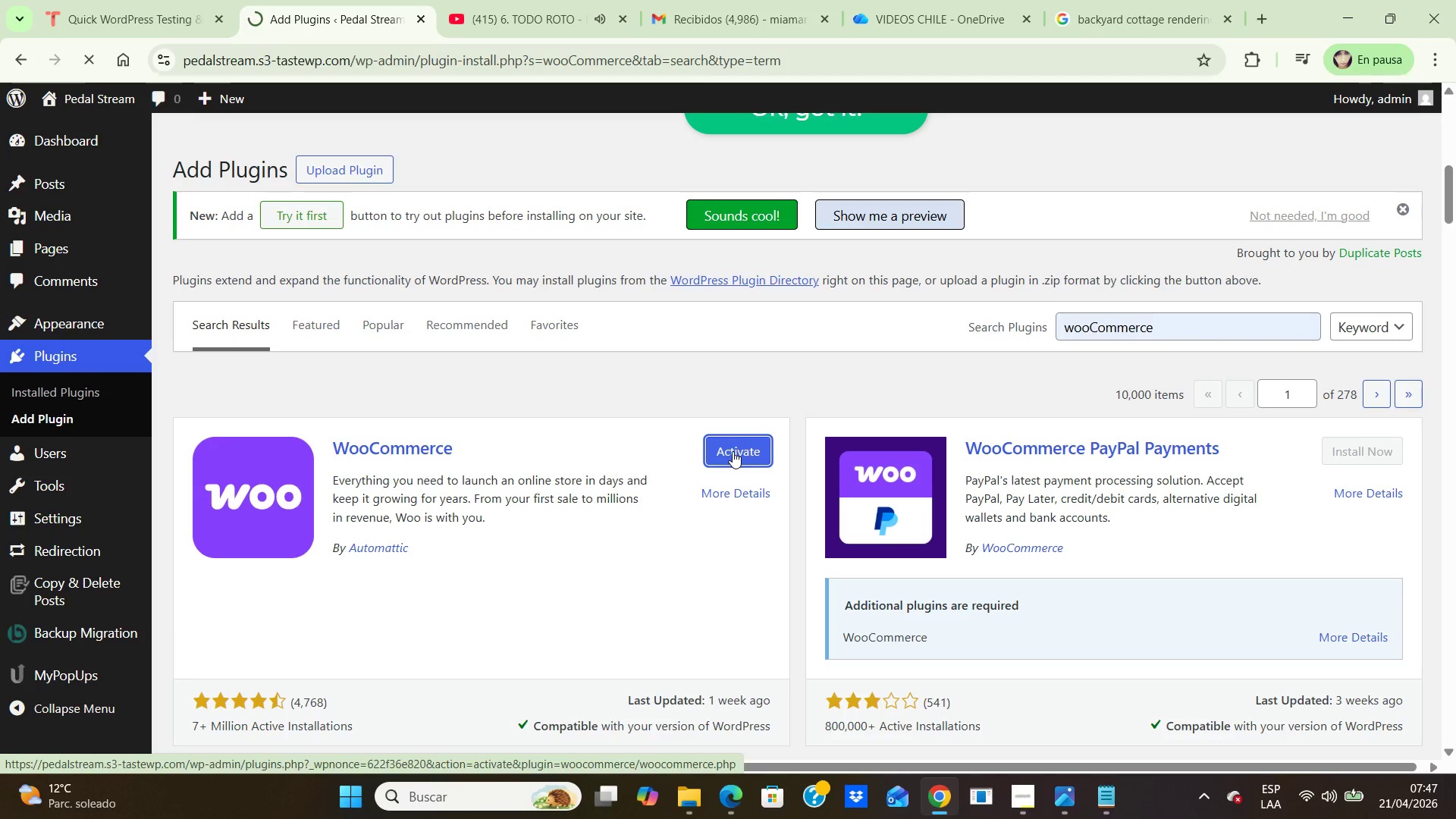 
scroll: coordinate [1018, 504], scroll_direction: down, amount: 5.0
 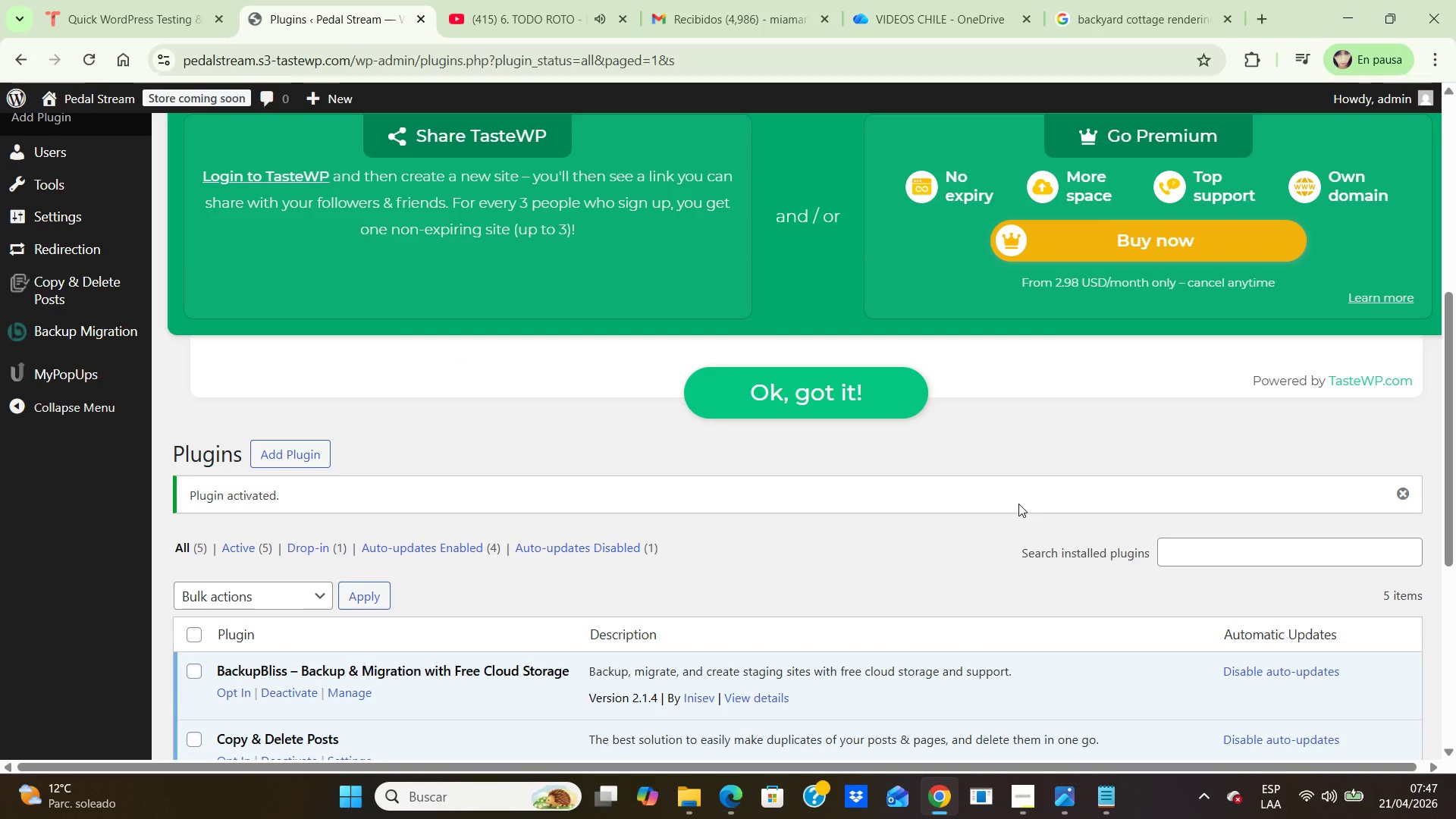 
scroll: coordinate [1018, 504], scroll_direction: up, amount: 8.0
 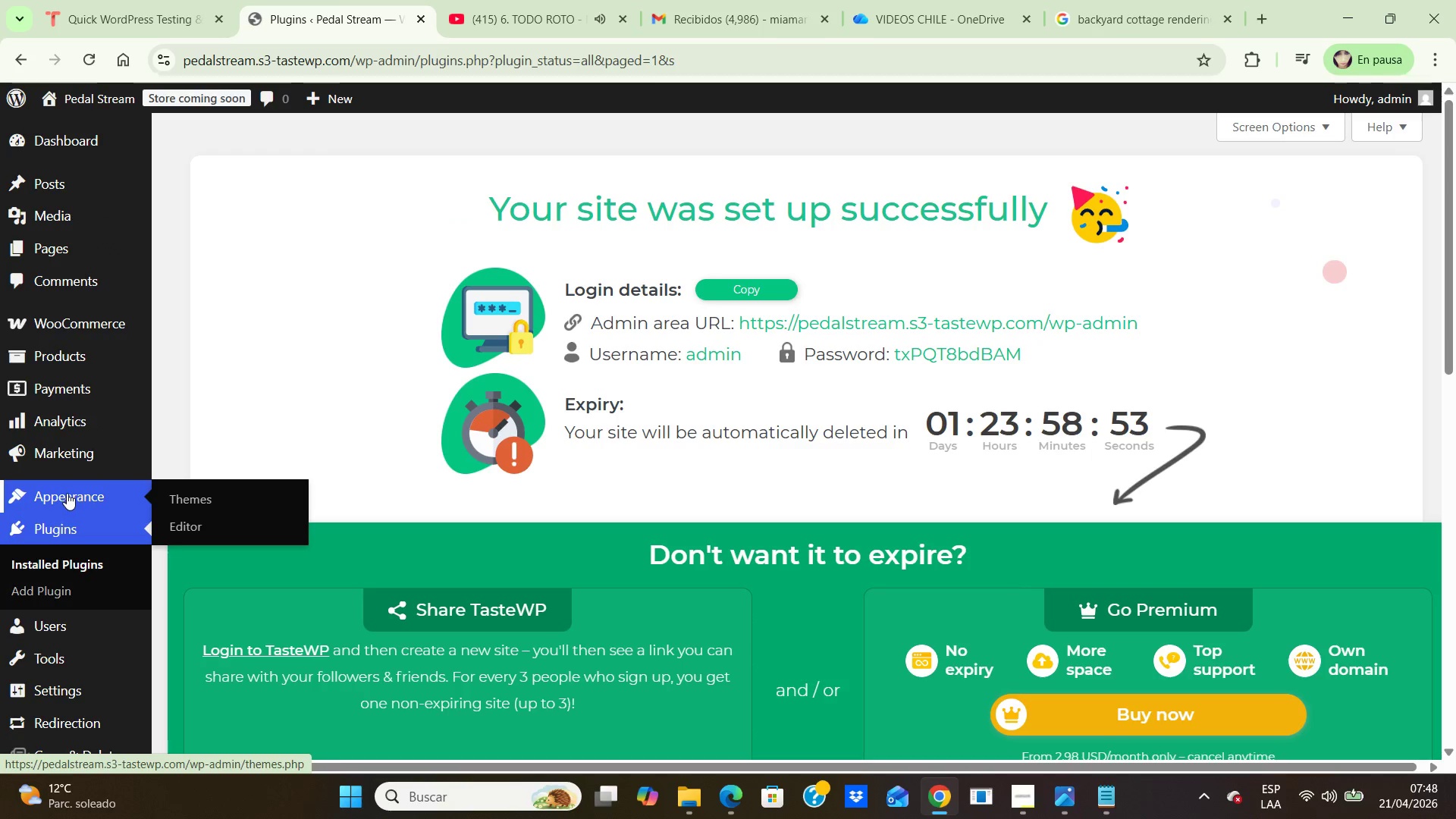 
left_click([81, 492])
 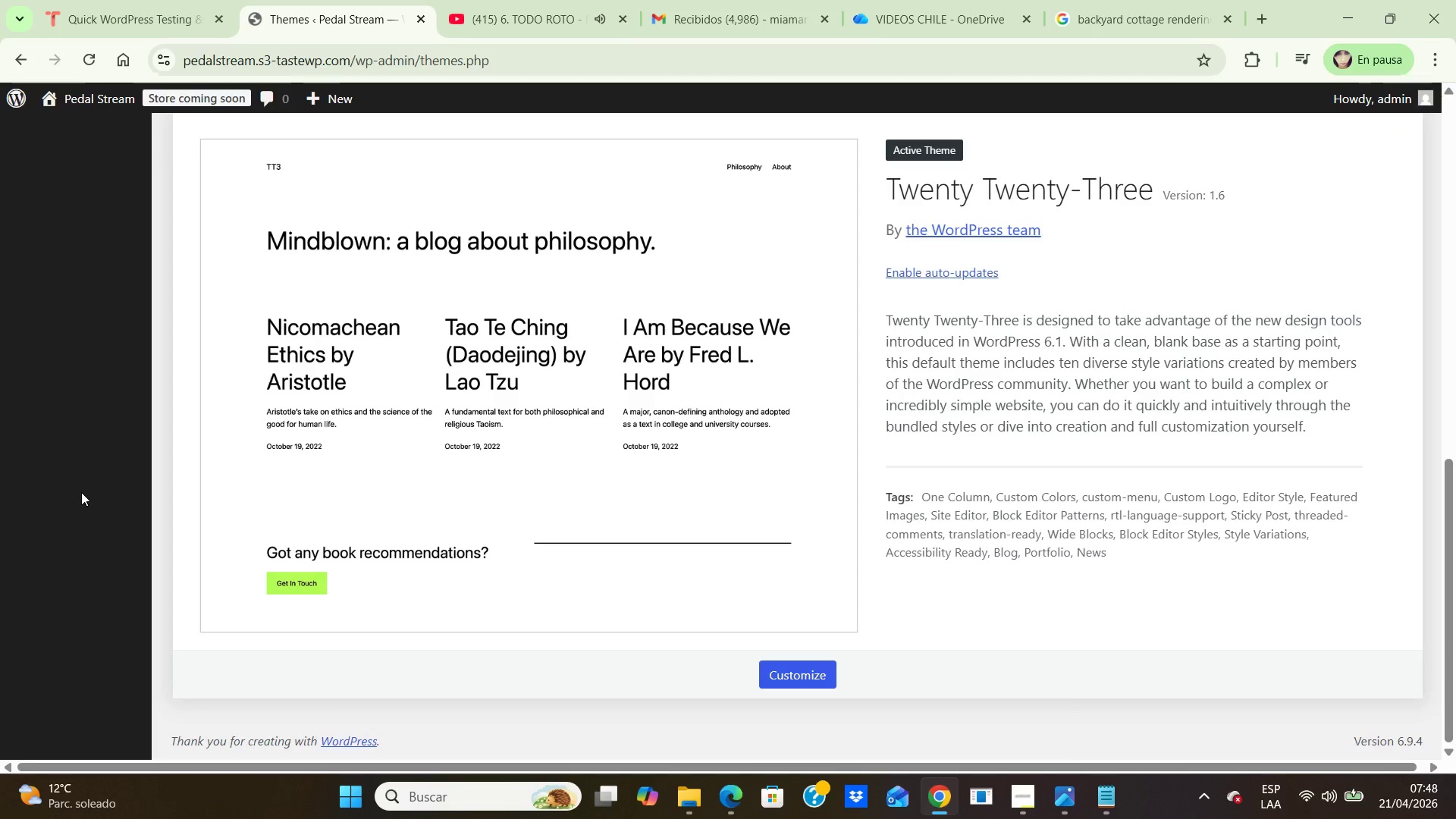 
scroll: coordinate [374, 518], scroll_direction: up, amount: 4.0
 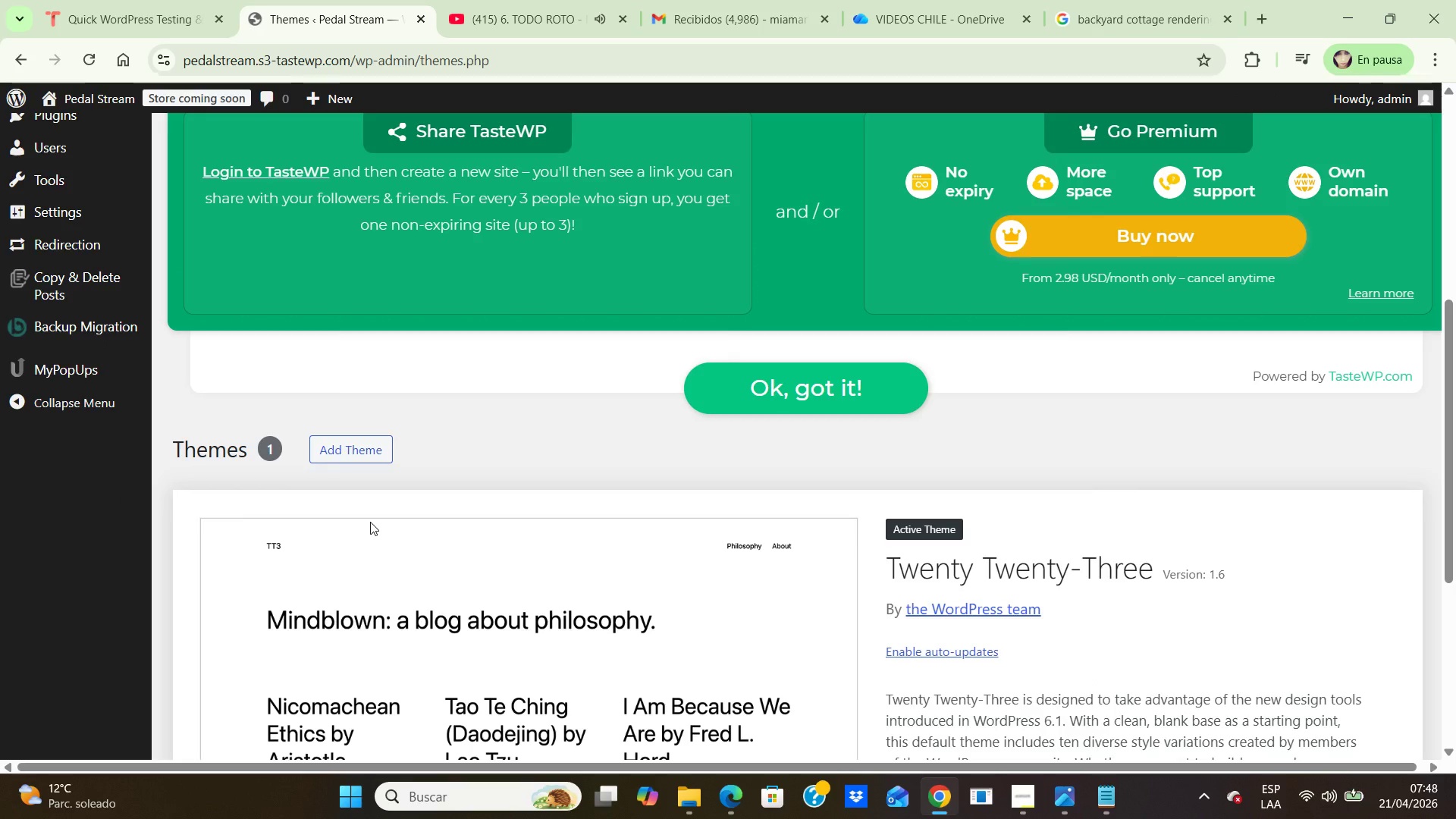 
wait(6.8)
 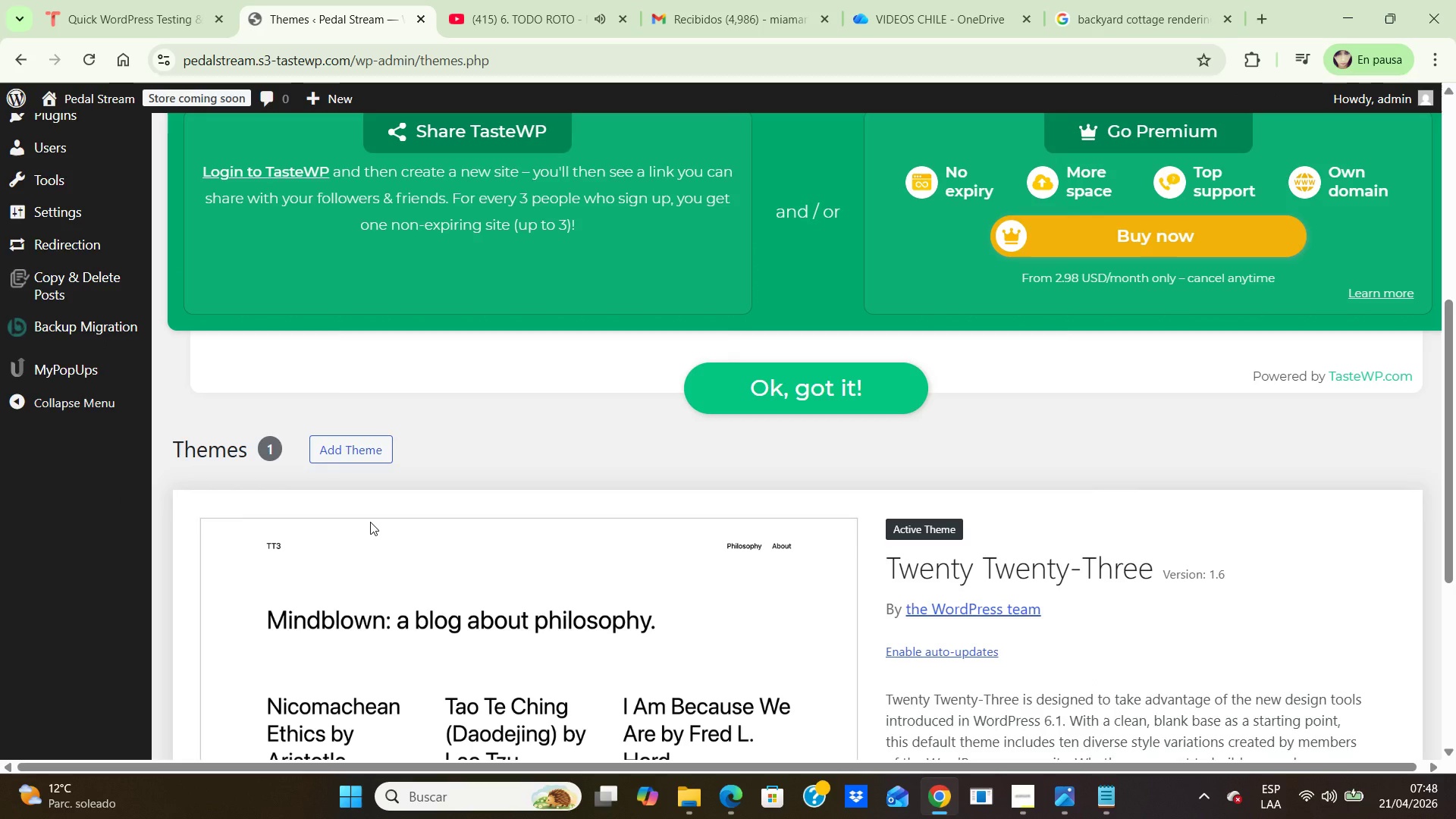 
scroll: coordinate [329, 493], scroll_direction: down, amount: 2.0
 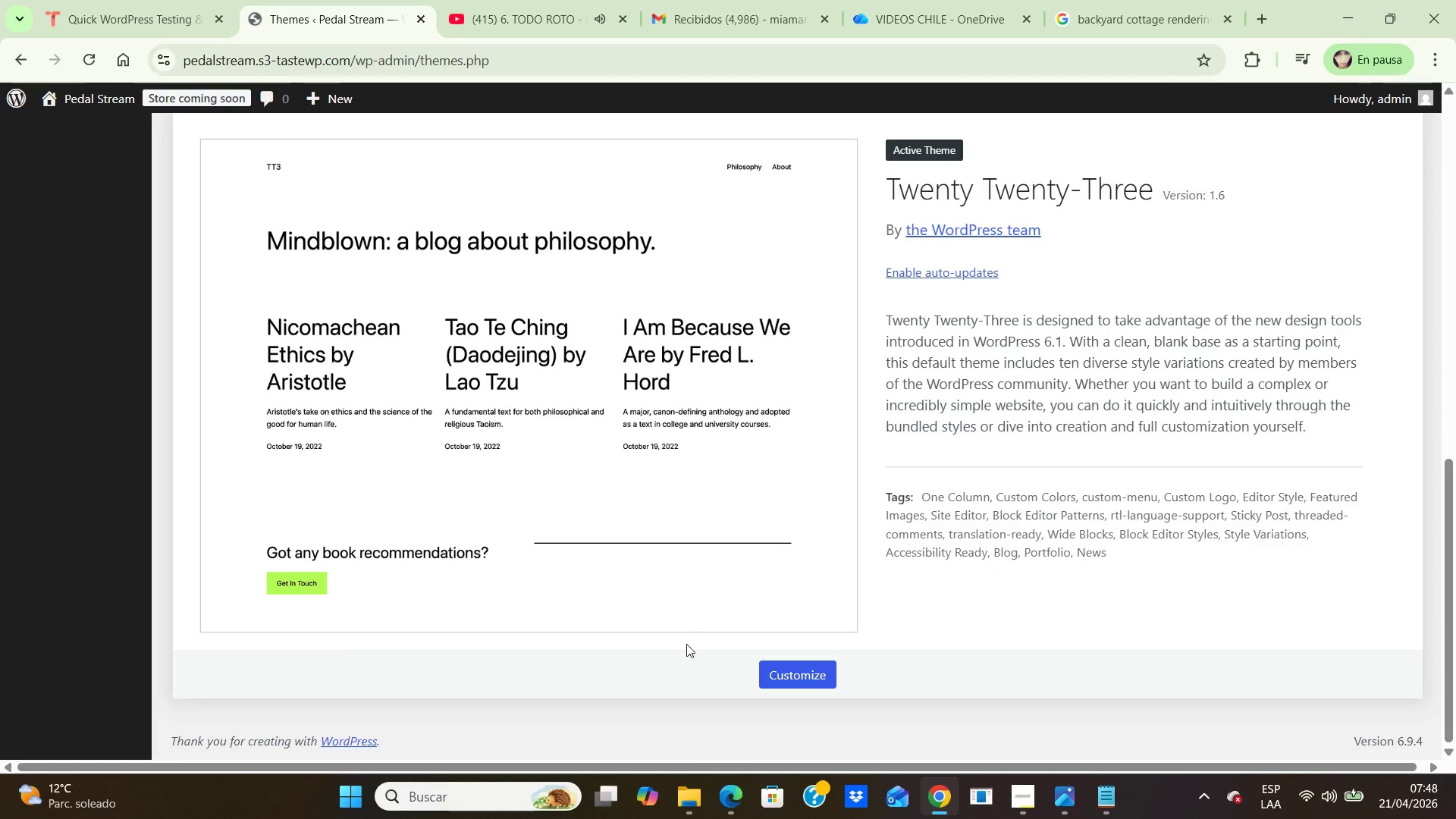 
left_click([783, 672])
 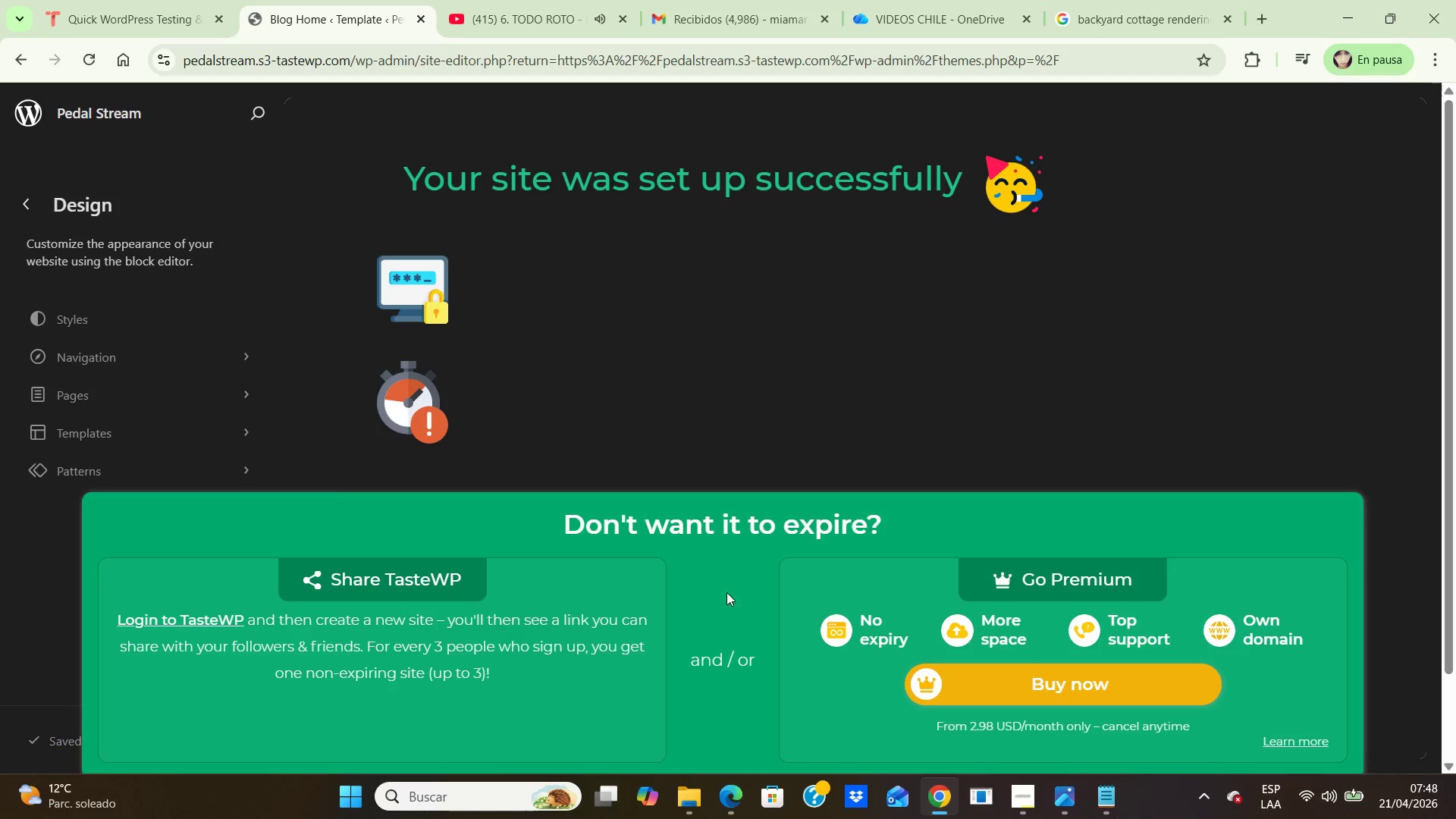 
wait(11.8)
 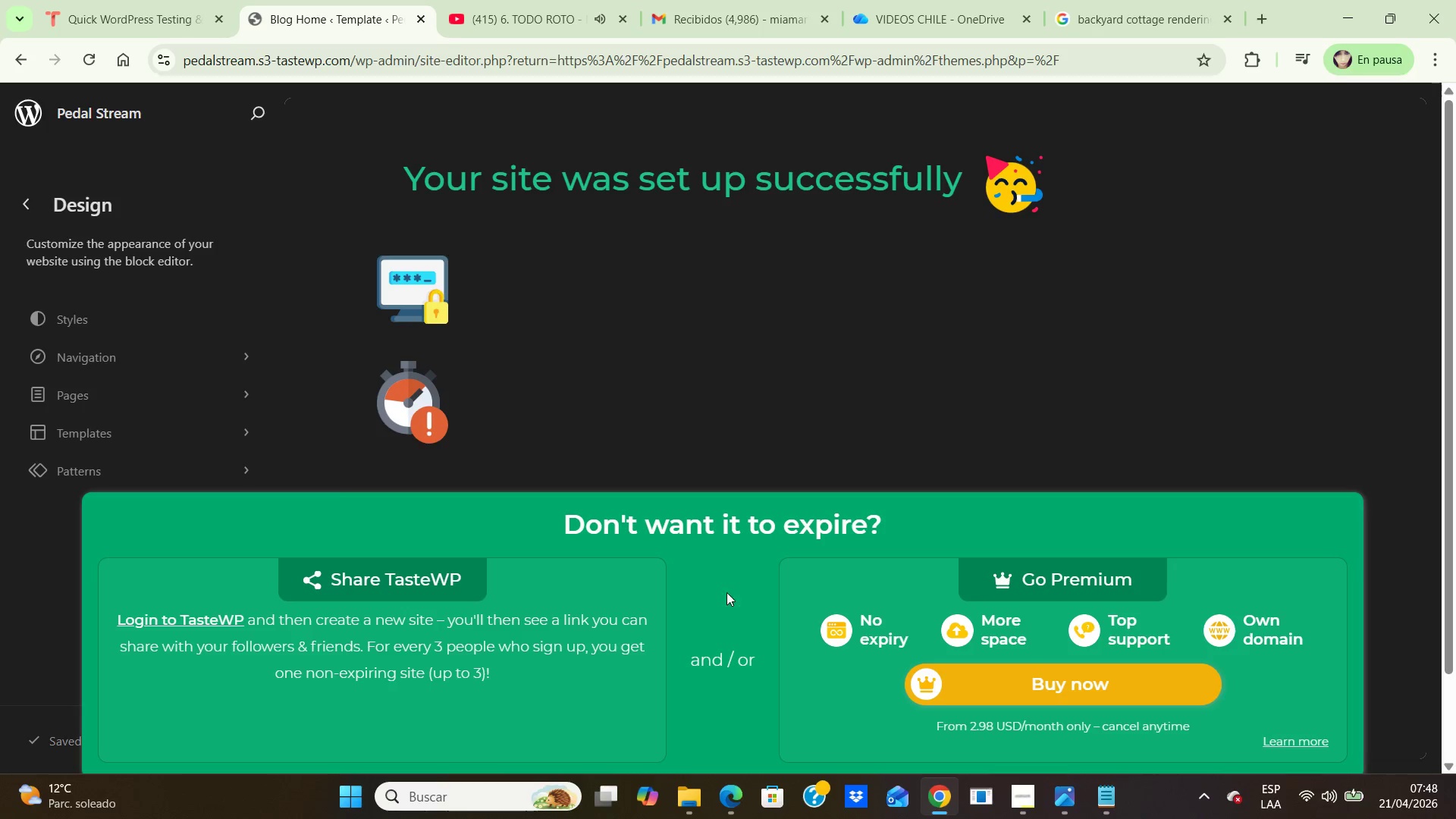 
scroll: coordinate [830, 390], scroll_direction: down, amount: 6.0
 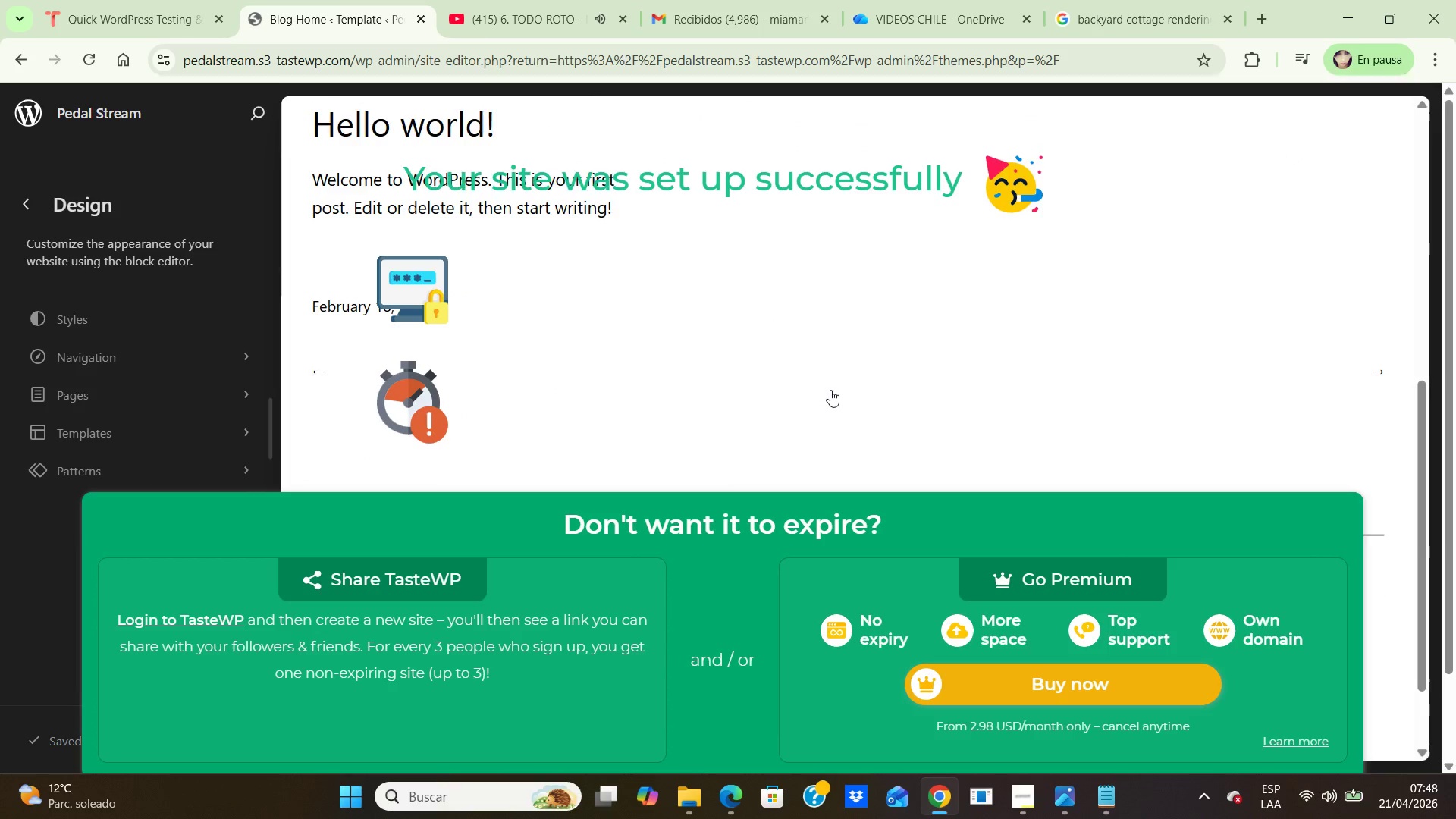 
scroll: coordinate [830, 390], scroll_direction: up, amount: 2.0
 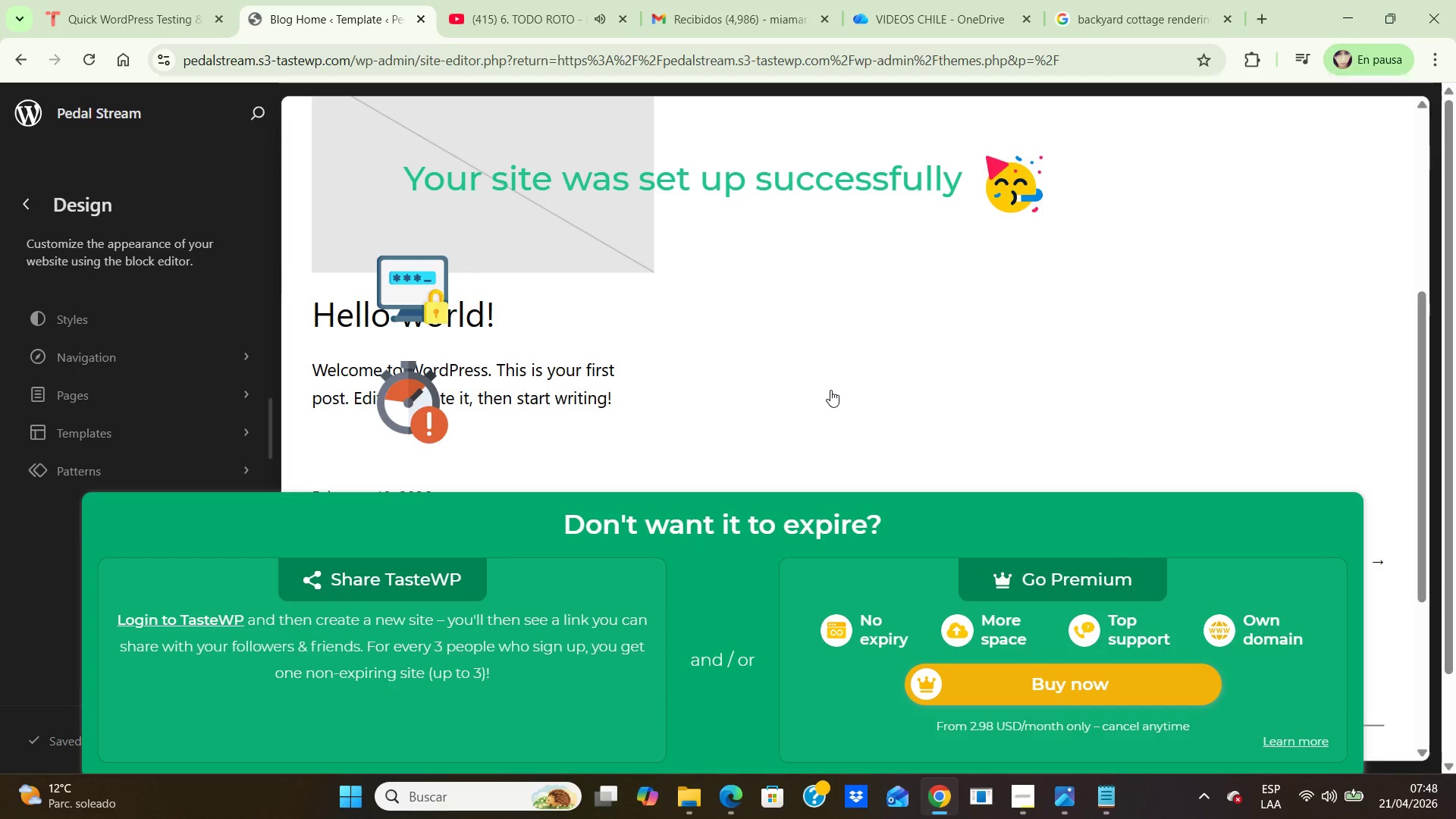 
wait(11.27)
 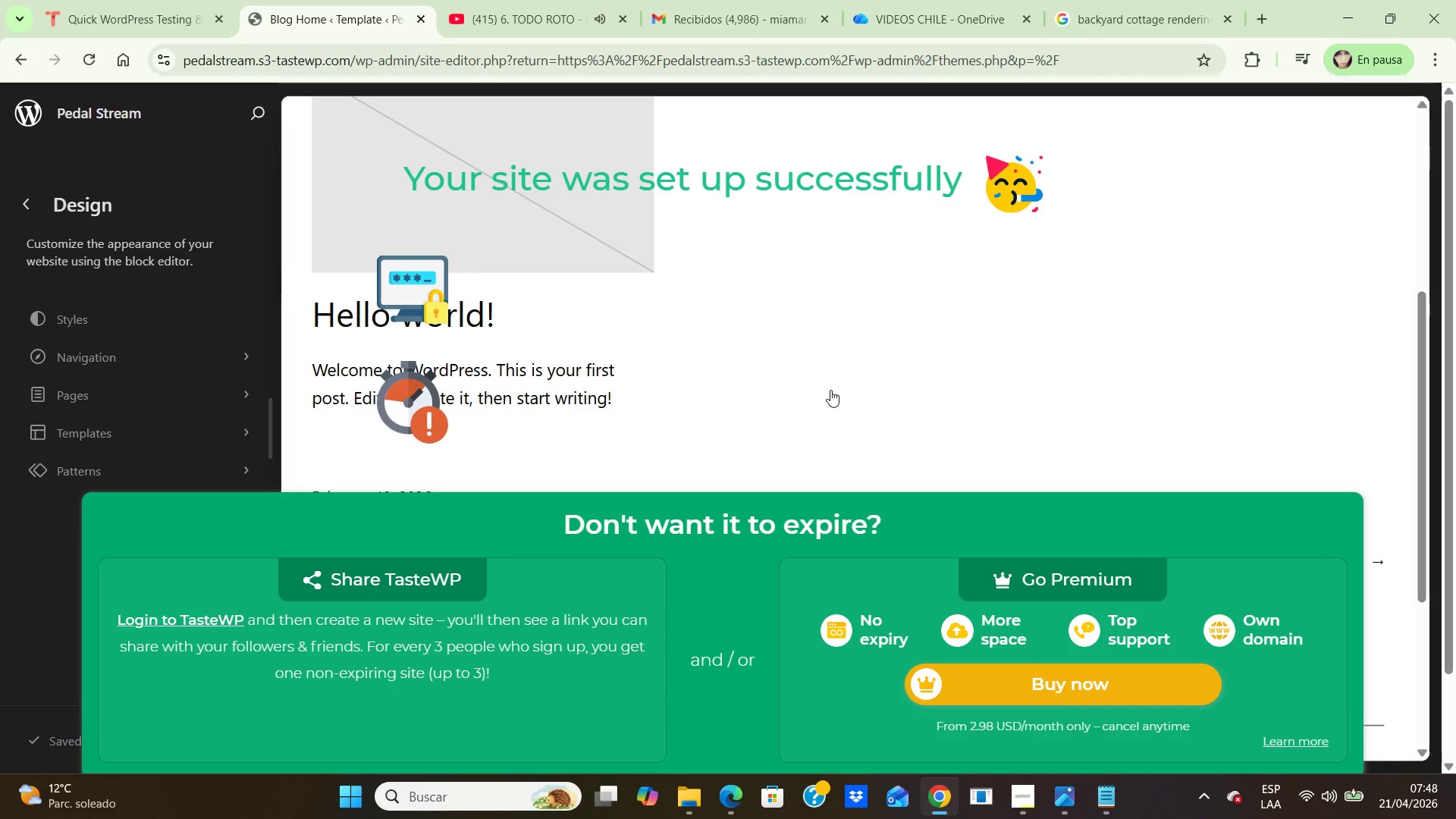 
scroll: coordinate [852, 287], scroll_direction: down, amount: 6.0
 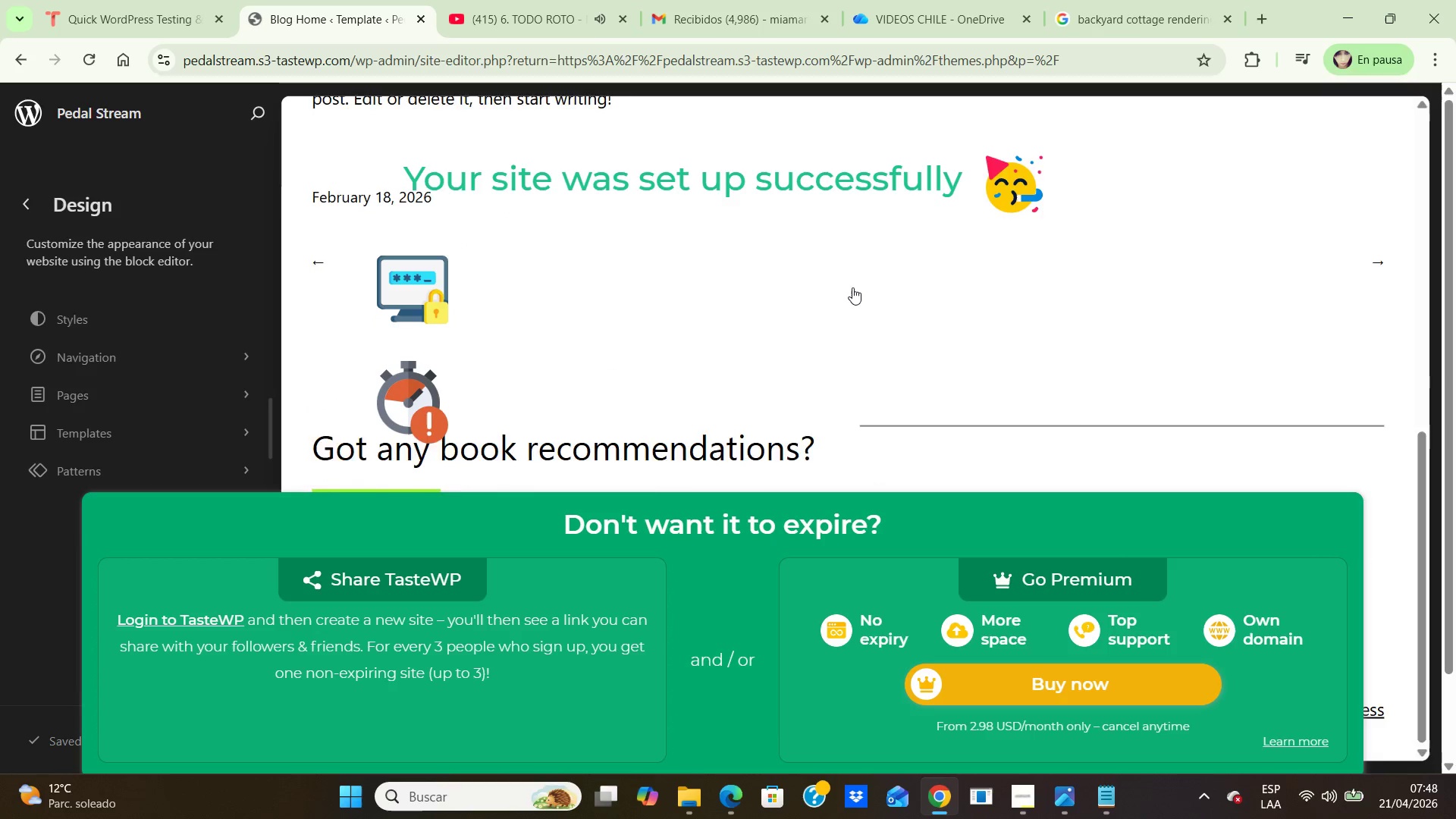 
scroll: coordinate [852, 287], scroll_direction: up, amount: 1.0
 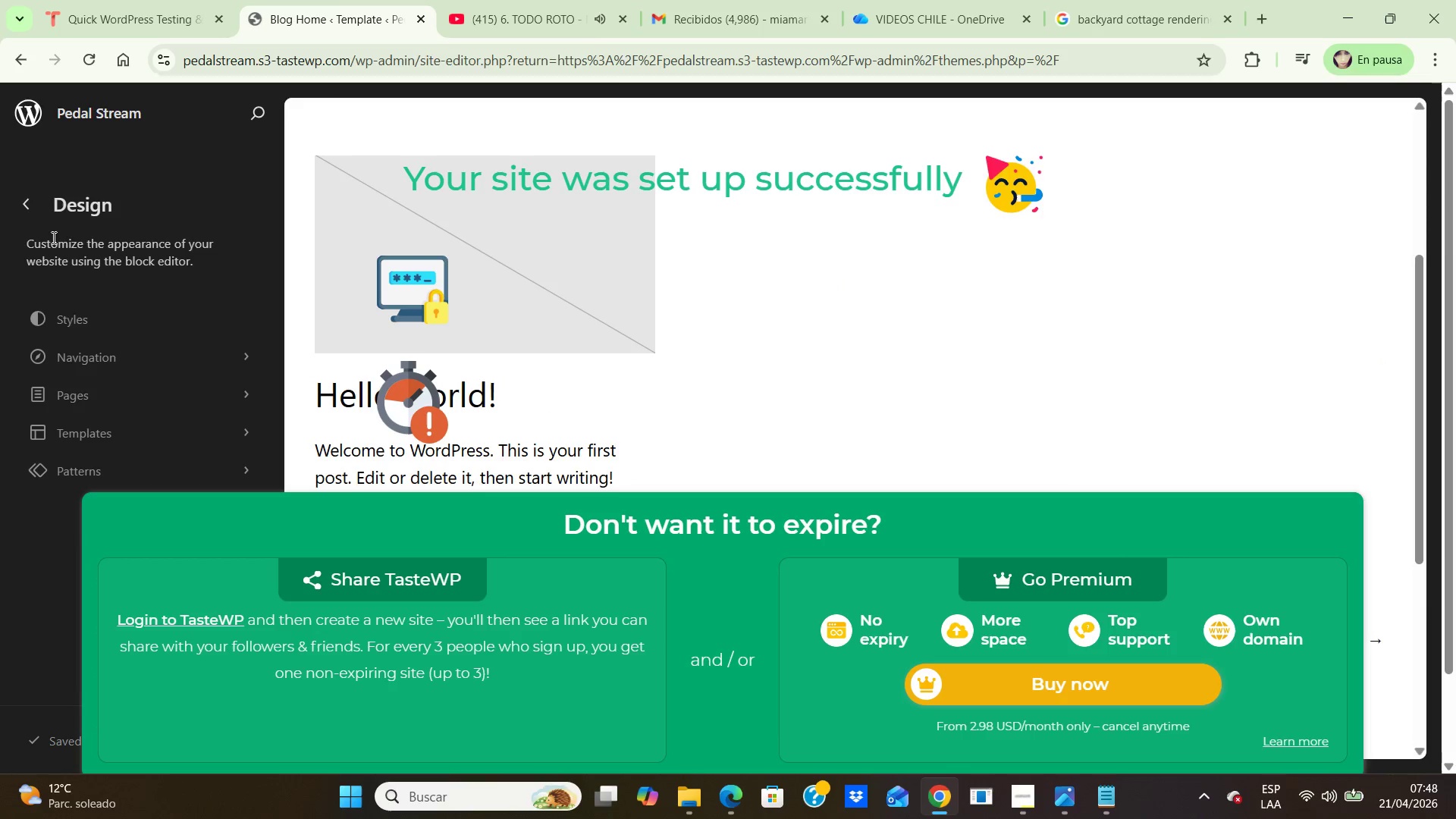 
left_click([23, 196])
 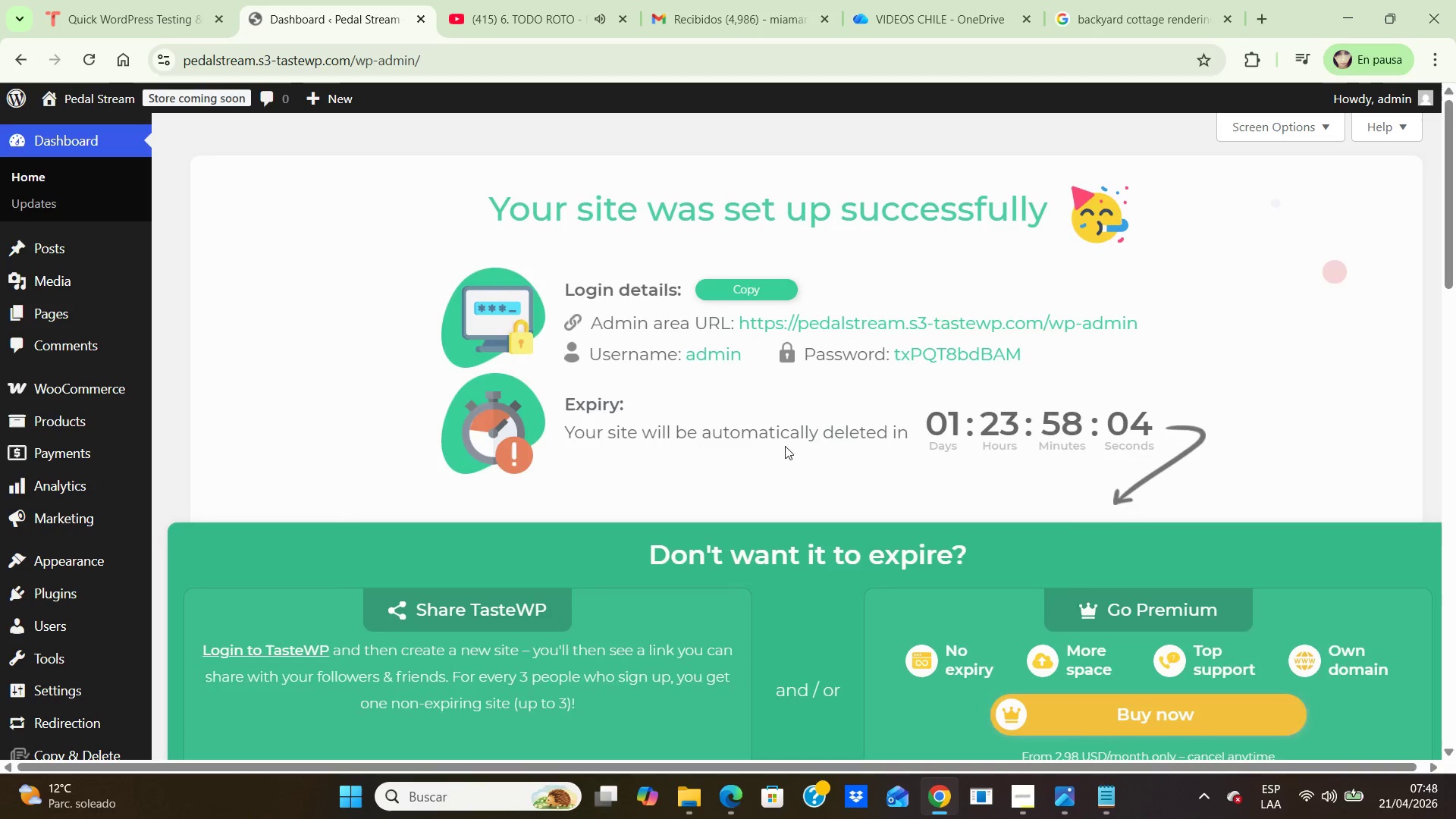 
scroll: coordinate [860, 454], scroll_direction: down, amount: 7.0
 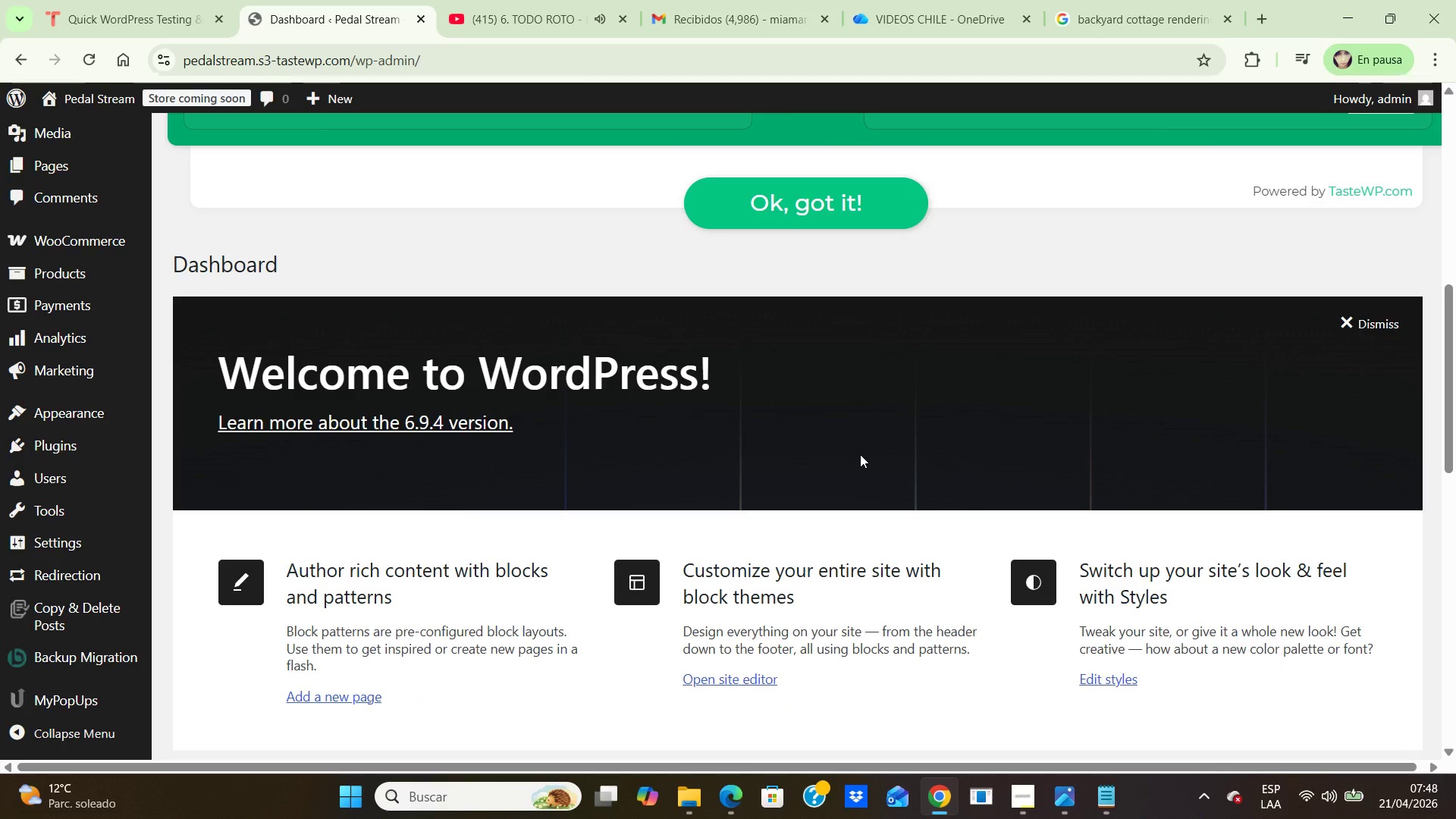 
scroll: coordinate [860, 454], scroll_direction: up, amount: 4.0
 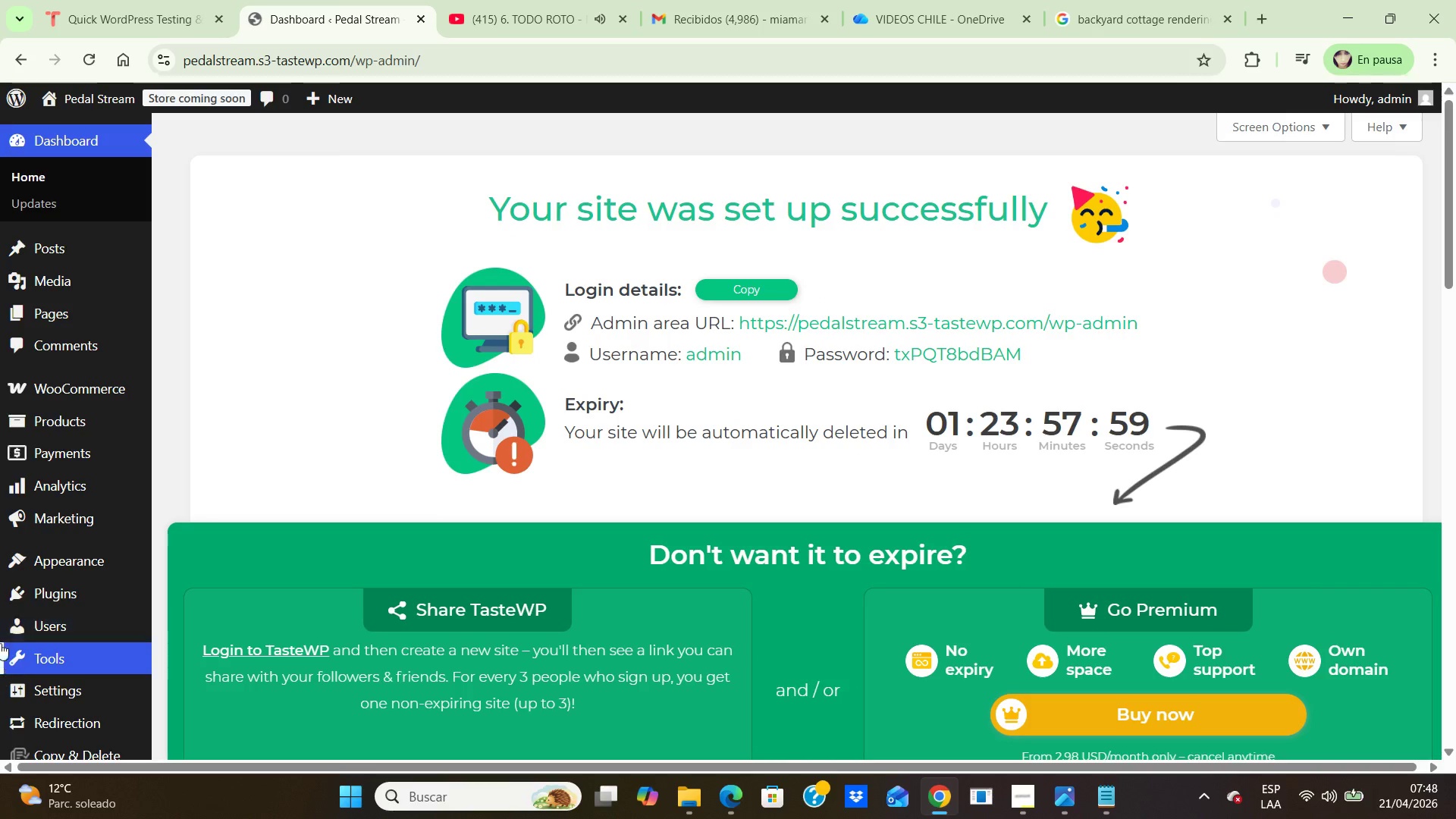 
left_click([83, 559])
 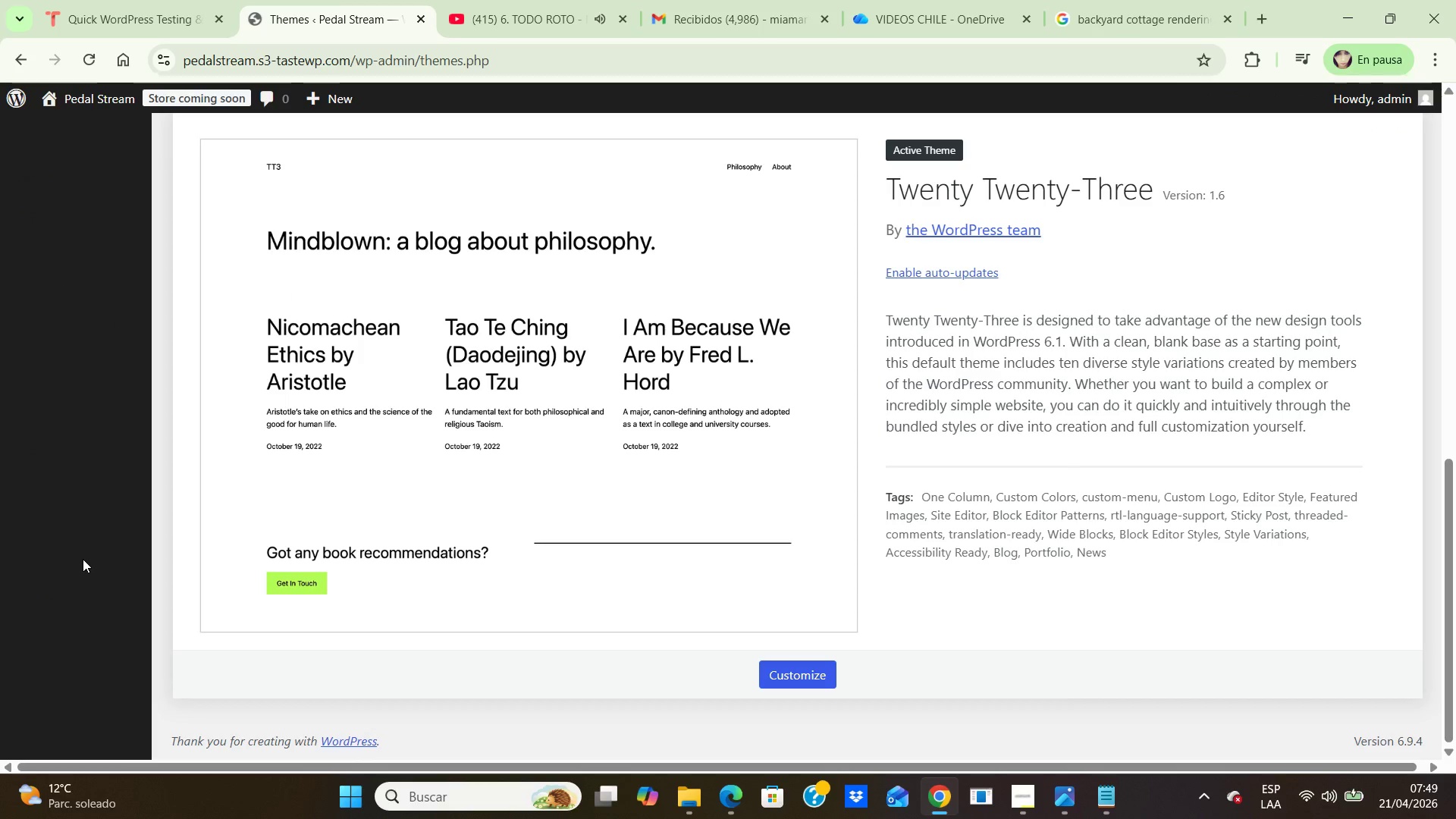 
wait(6.97)
 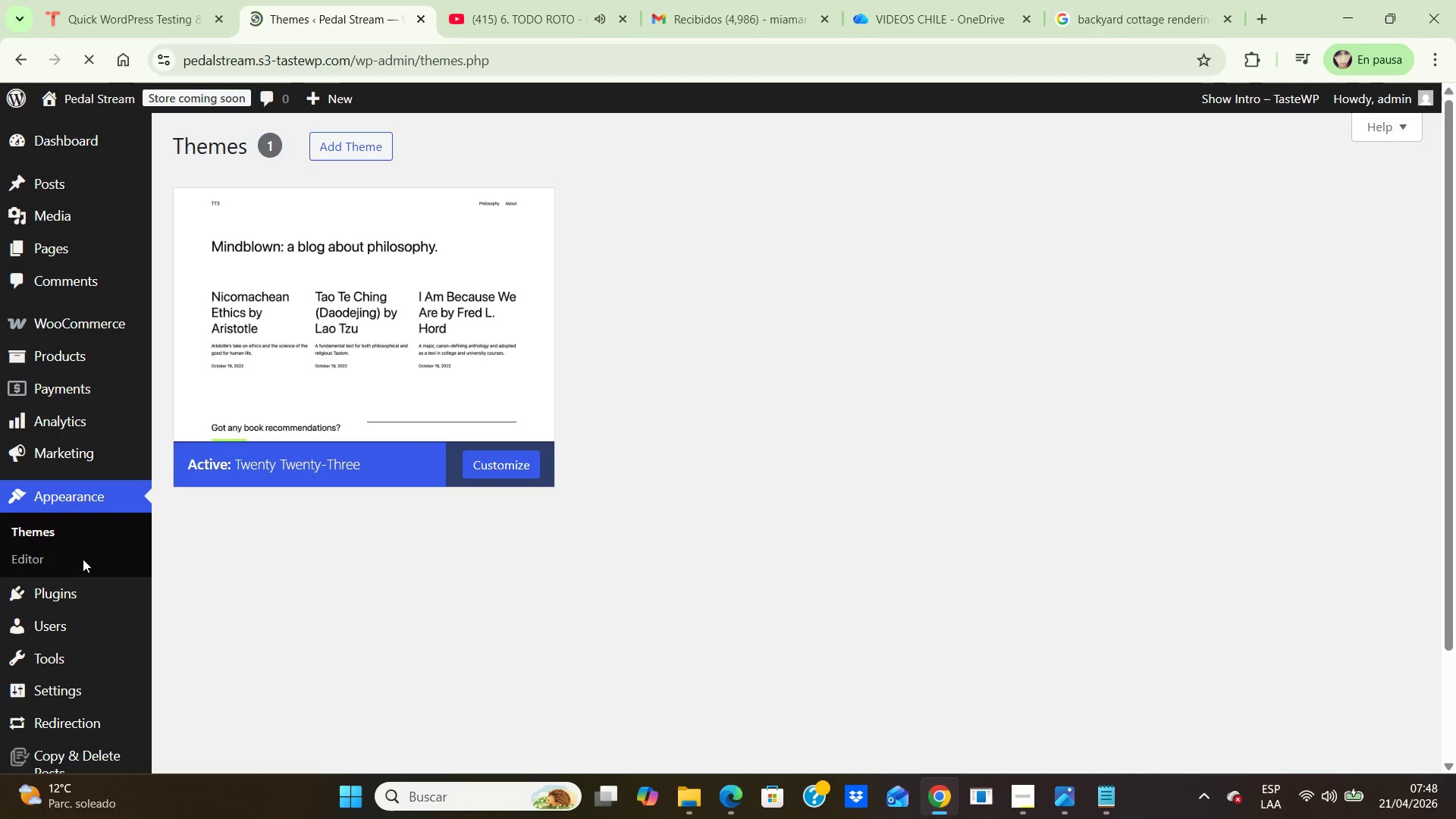 
scroll: coordinate [553, 595], scroll_direction: up, amount: 4.0
 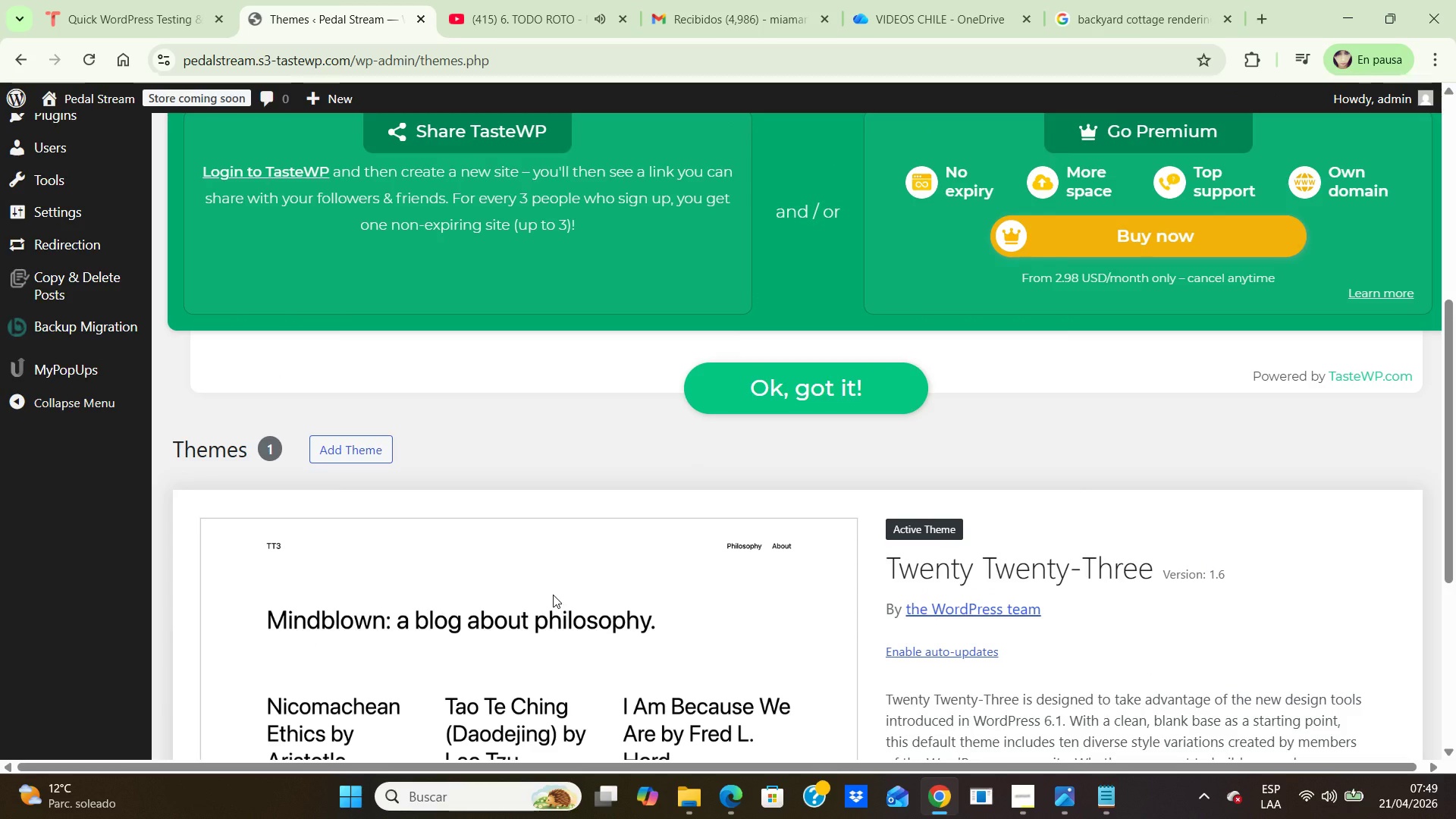 
scroll: coordinate [553, 595], scroll_direction: down, amount: 8.0
 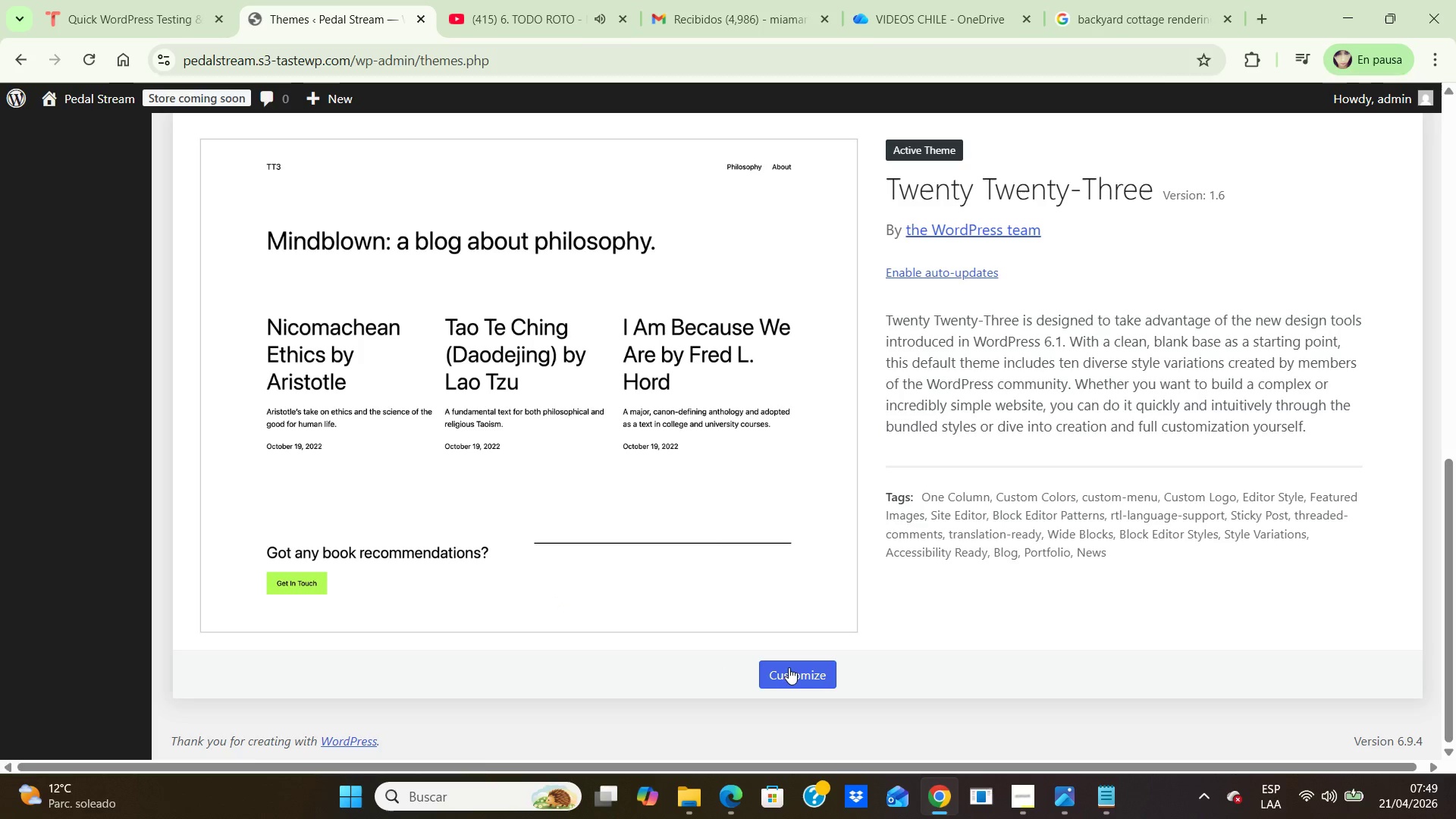 
left_click([789, 667])
 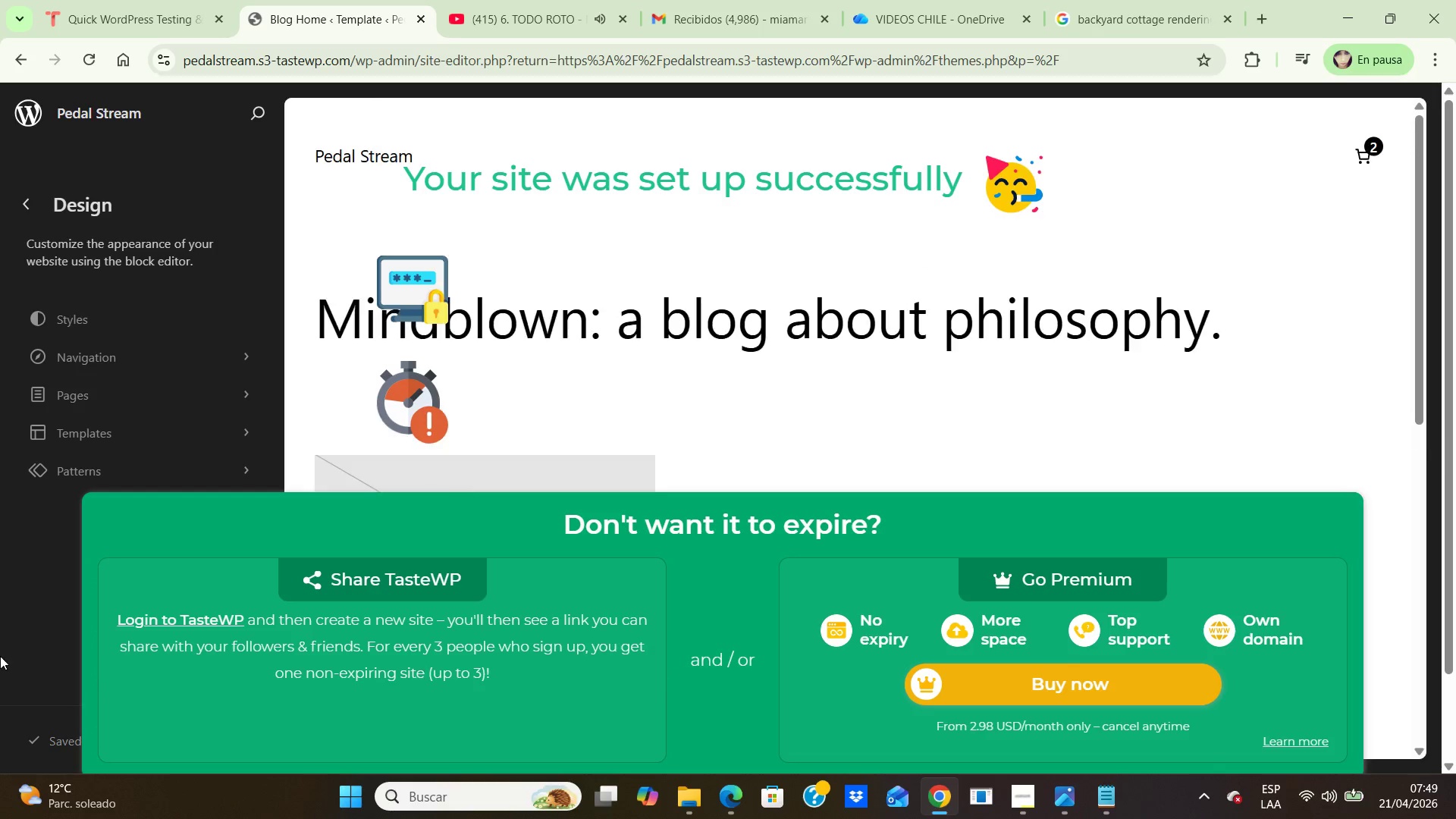 
wait(7.11)
 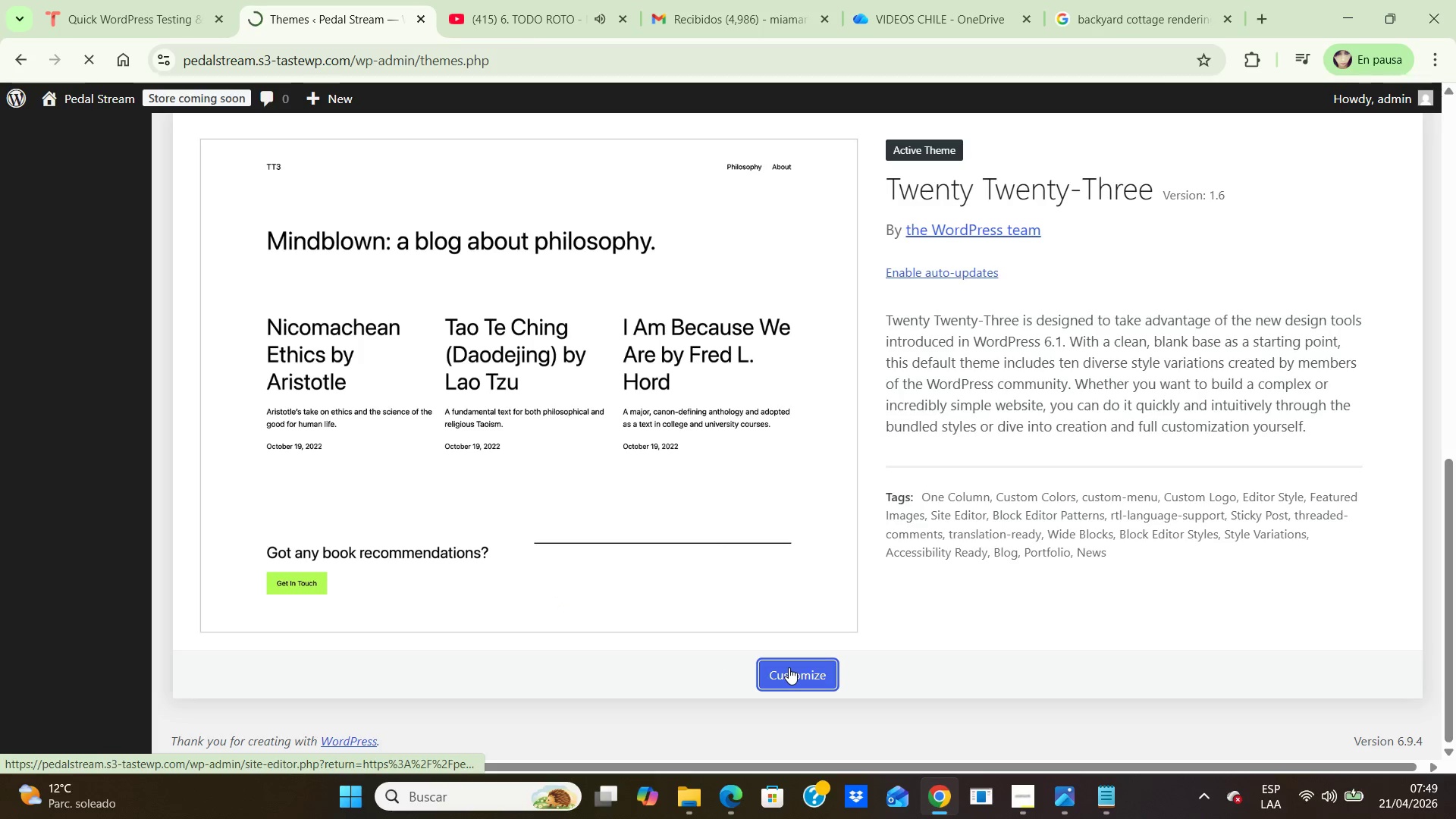 
left_click([82, 316])
 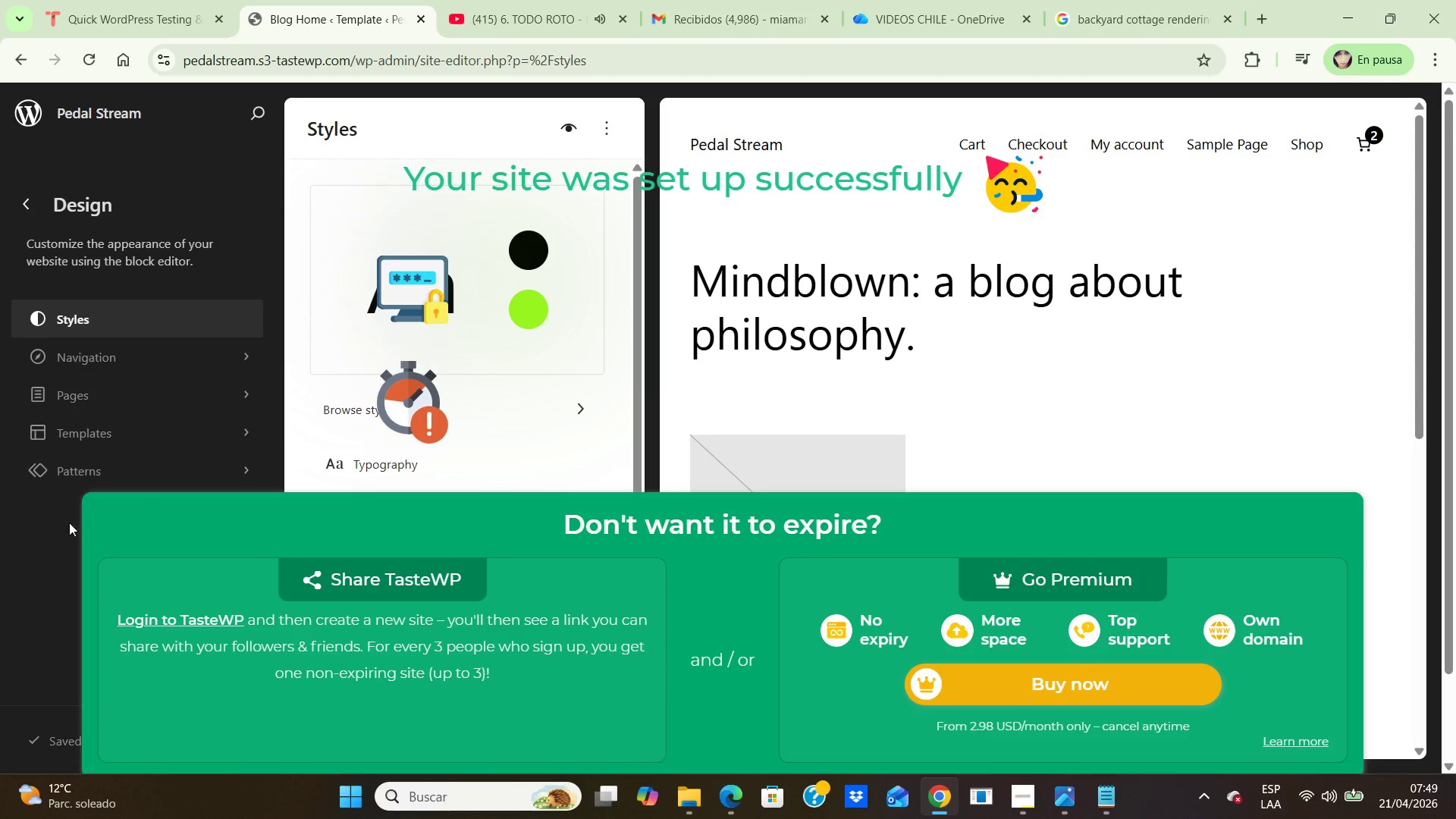 
scroll: coordinate [248, 407], scroll_direction: down, amount: 7.0
 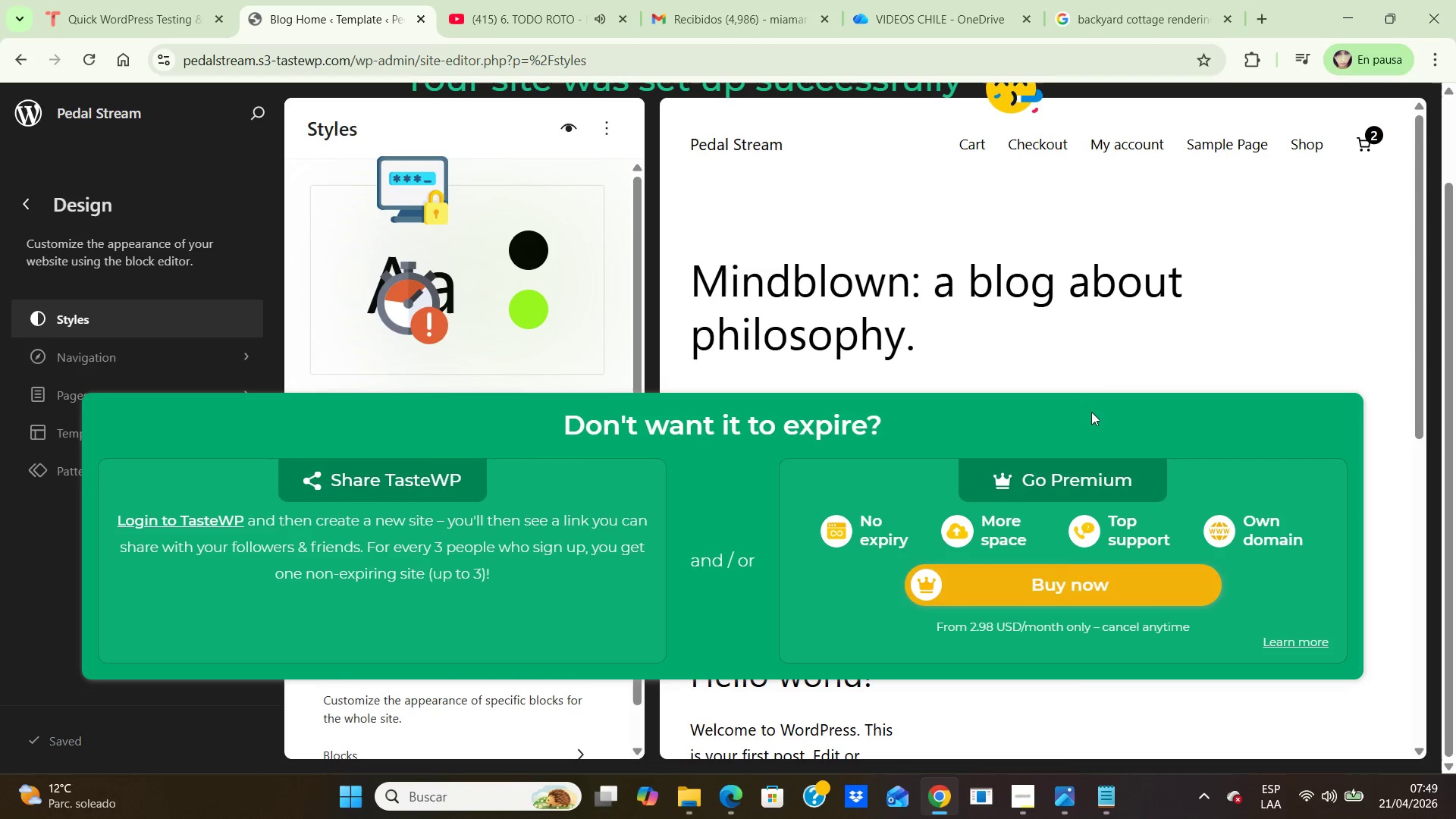 
scroll: coordinate [1084, 415], scroll_direction: up, amount: 5.0